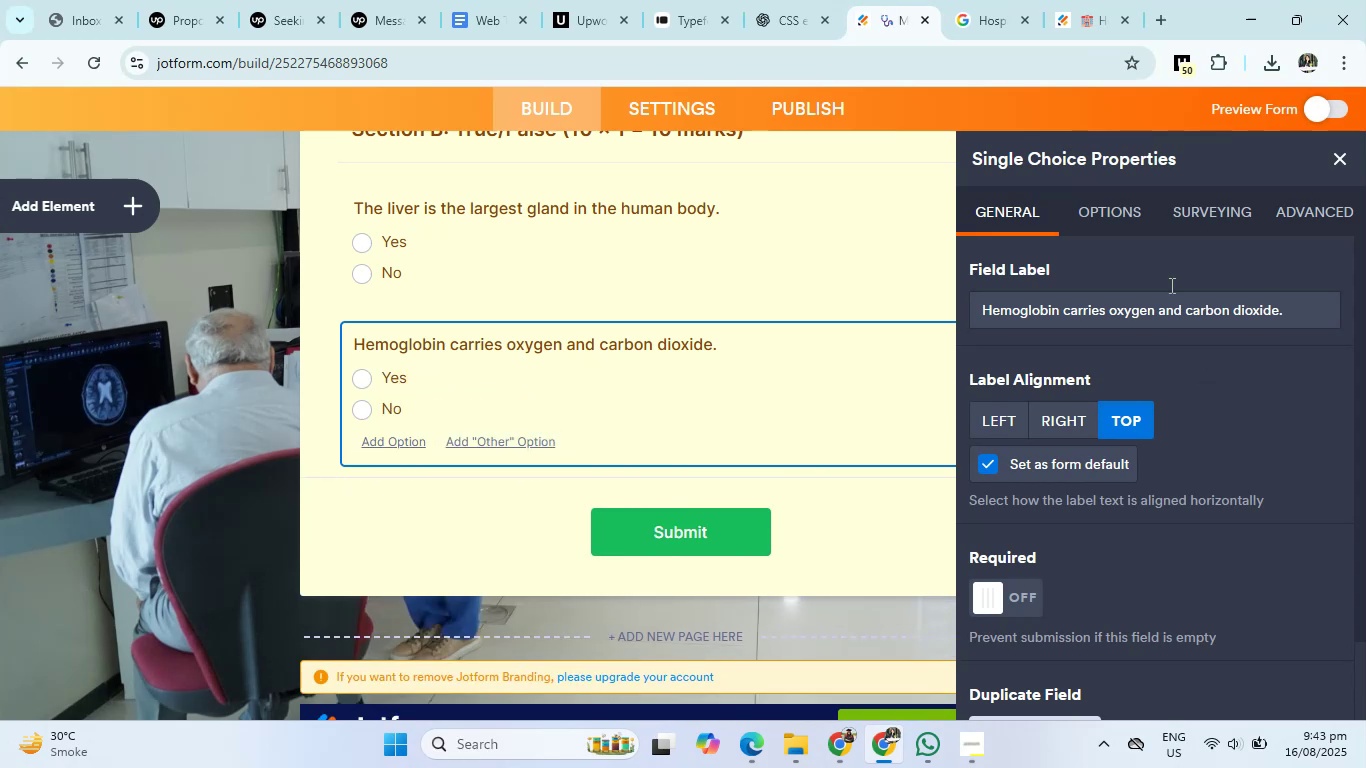 
left_click([1129, 220])
 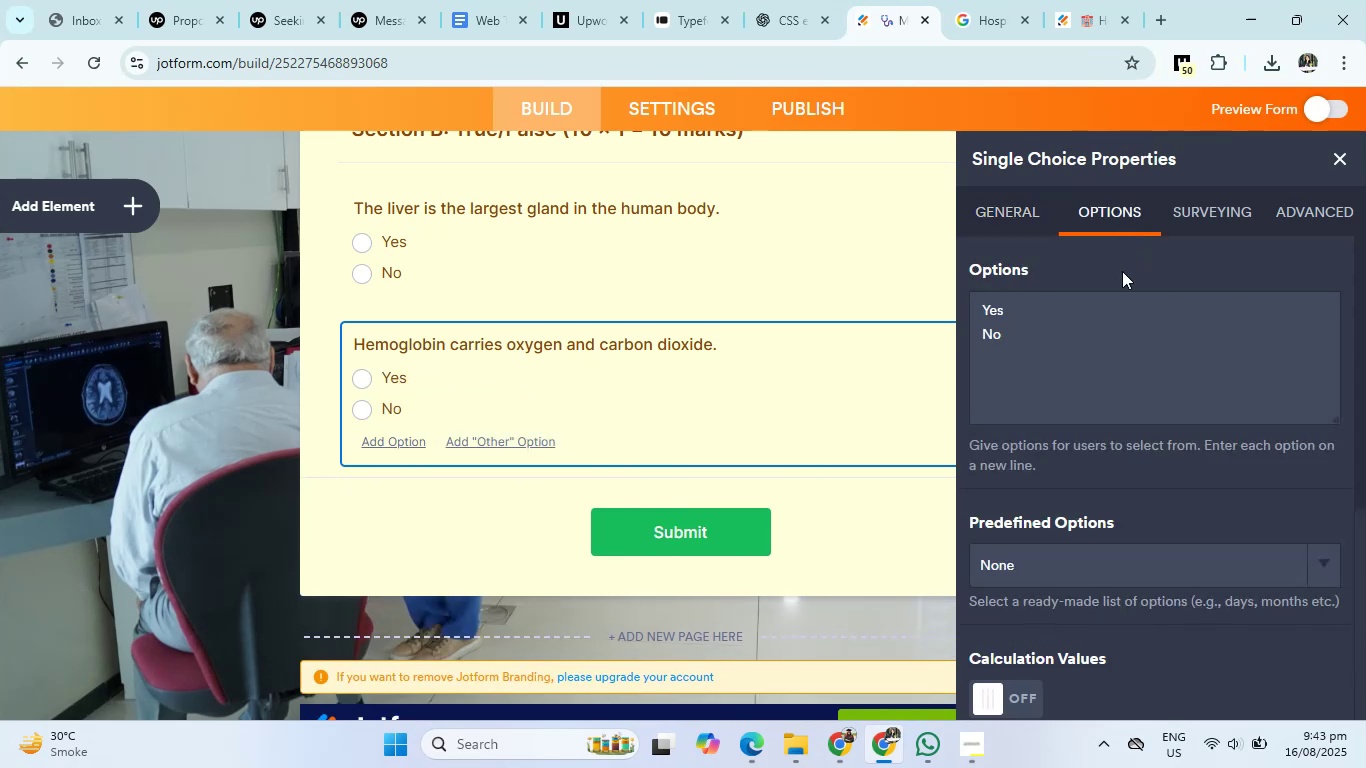 
scroll: coordinate [1137, 456], scroll_direction: down, amount: 2.0
 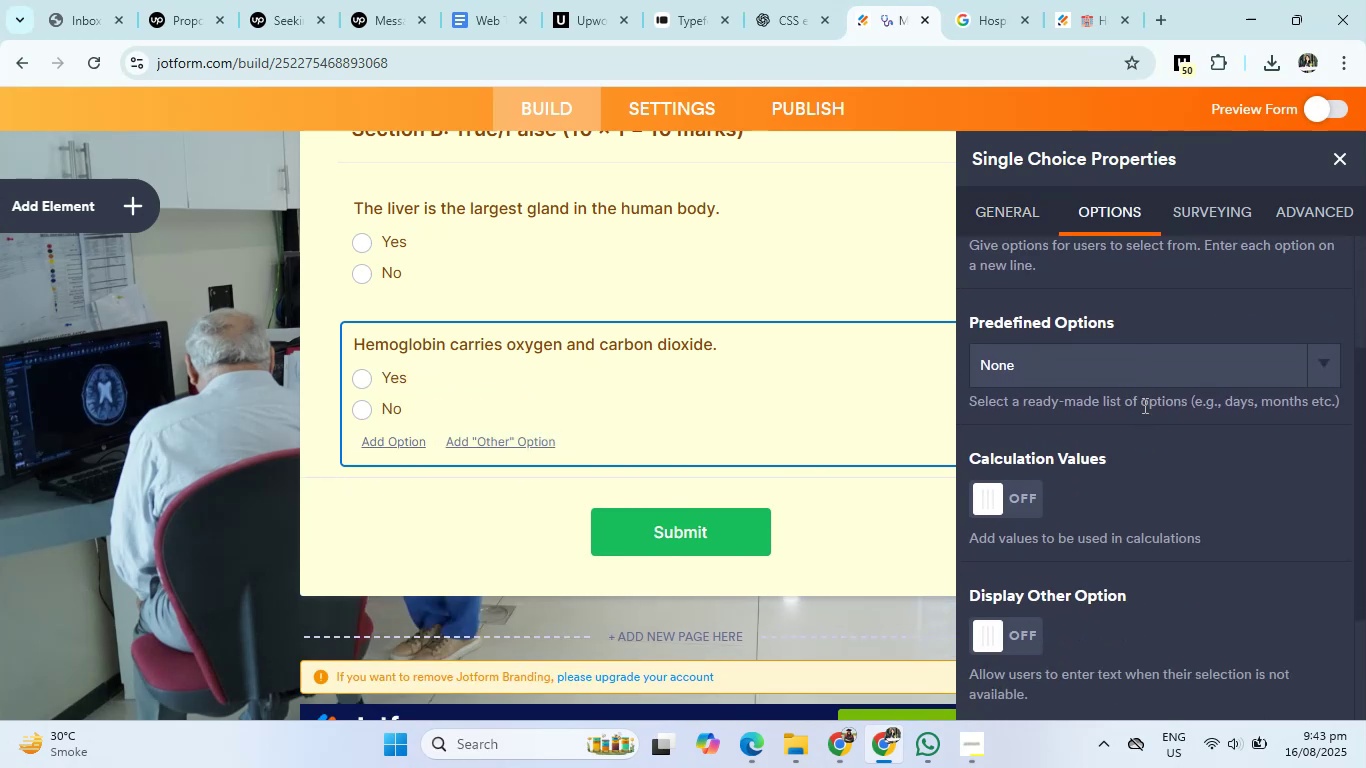 
left_click([1144, 365])
 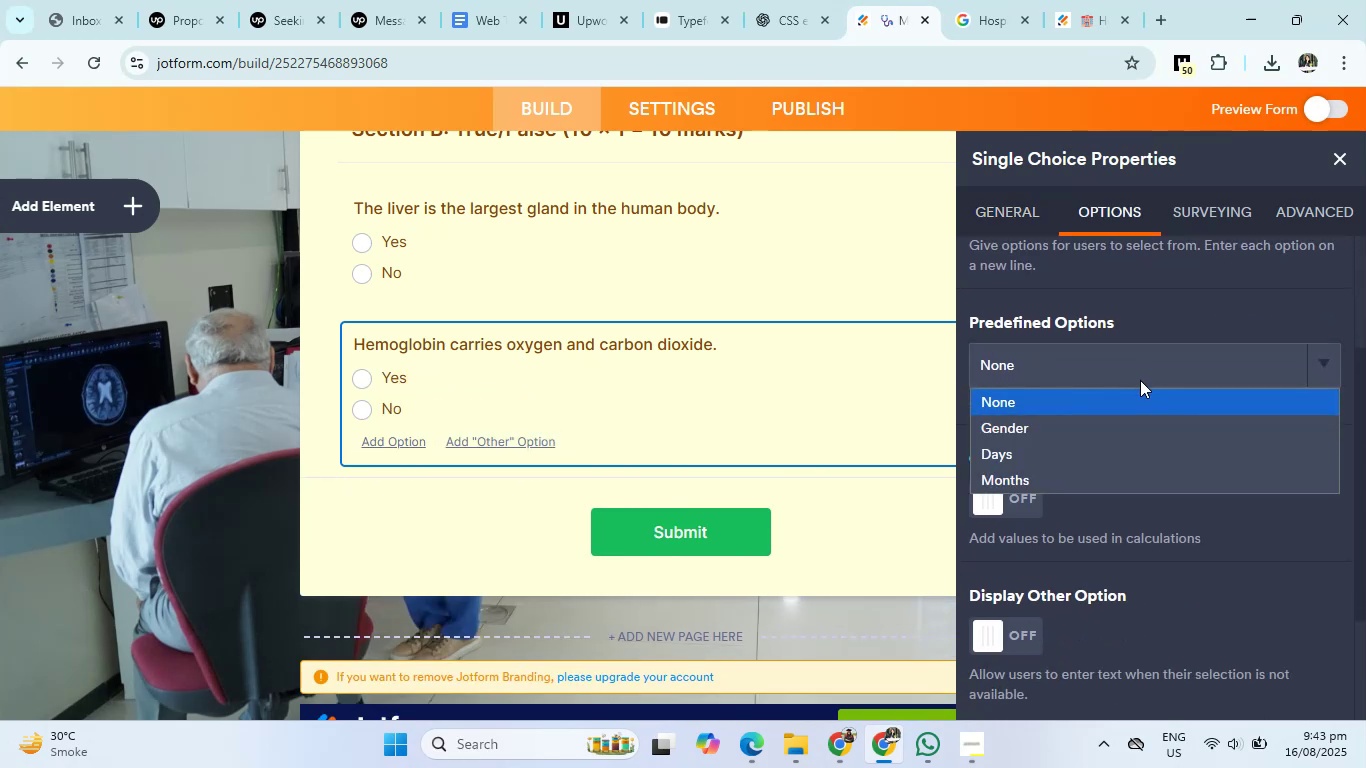 
scroll: coordinate [1129, 434], scroll_direction: down, amount: 4.0
 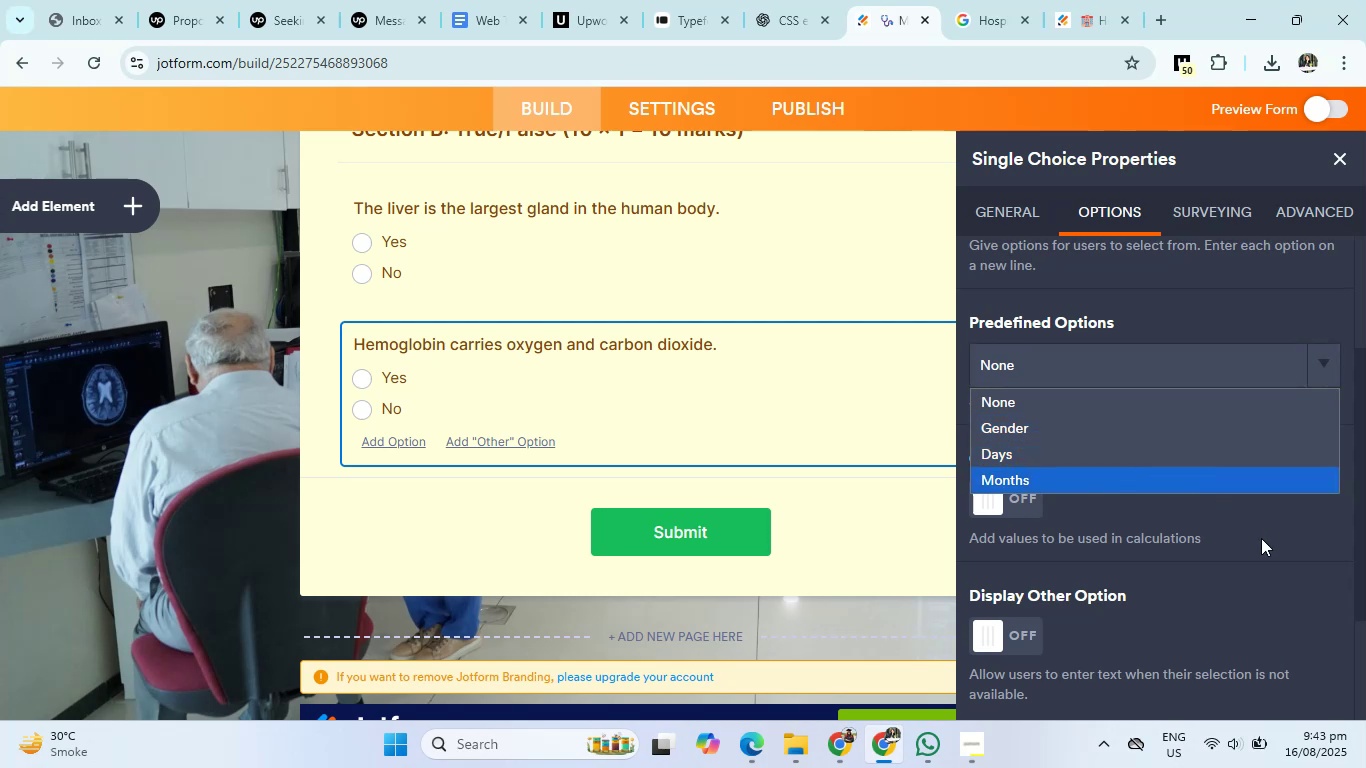 
left_click([1281, 556])
 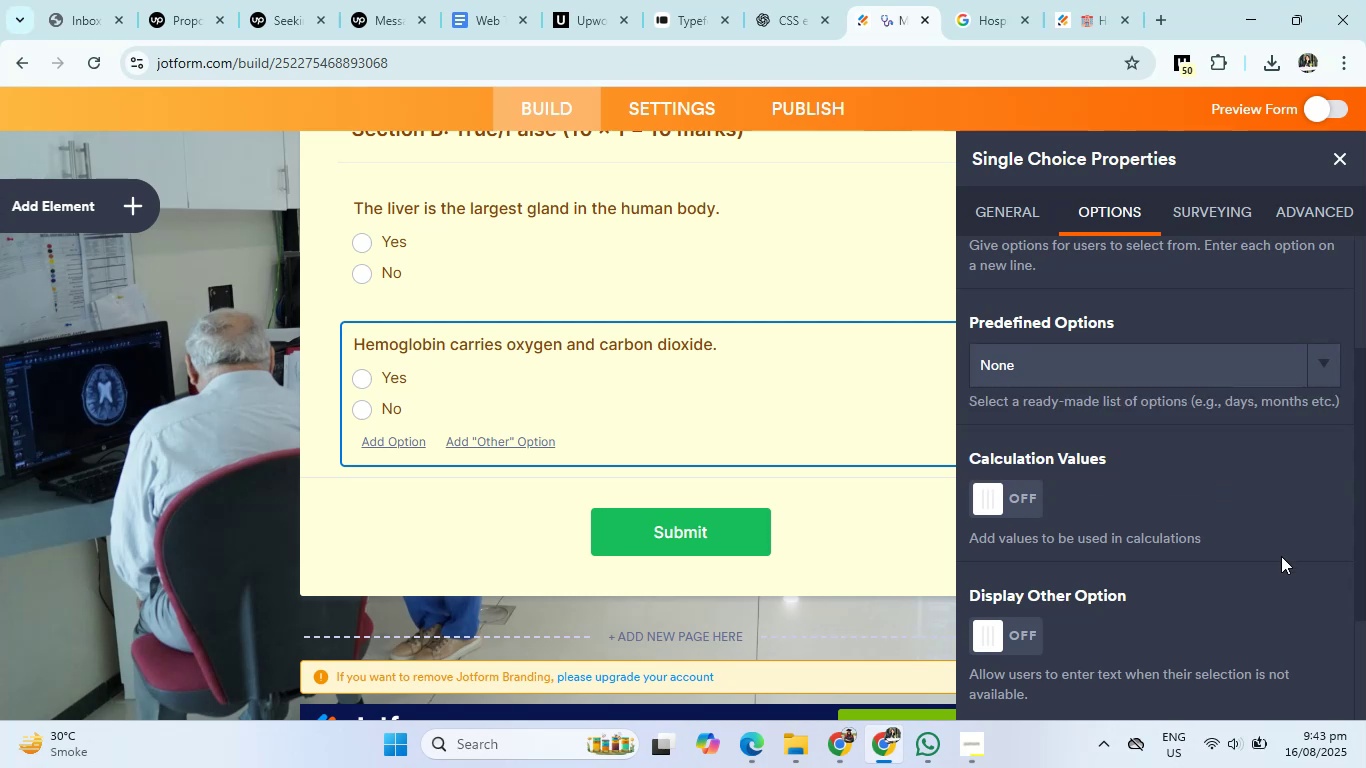 
scroll: coordinate [1266, 548], scroll_direction: none, amount: 0.0
 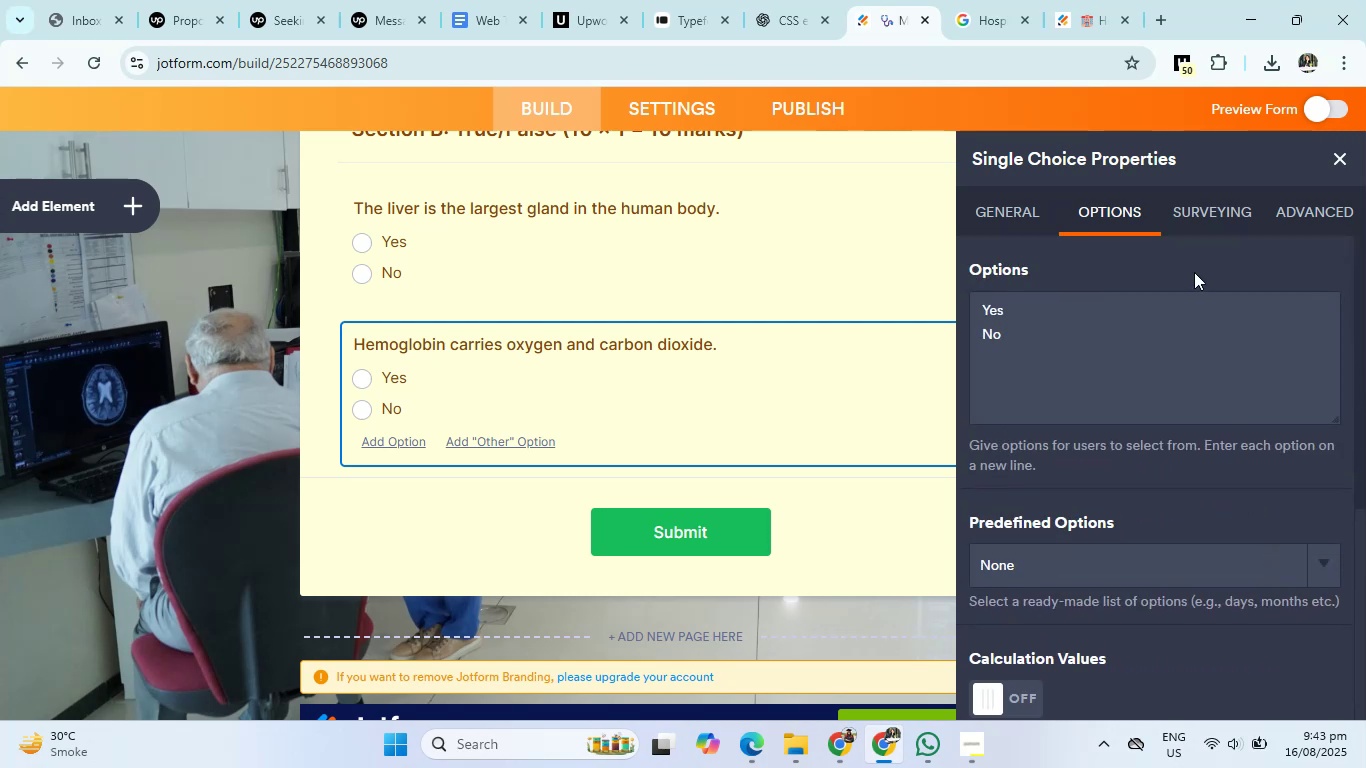 
left_click([1193, 191])
 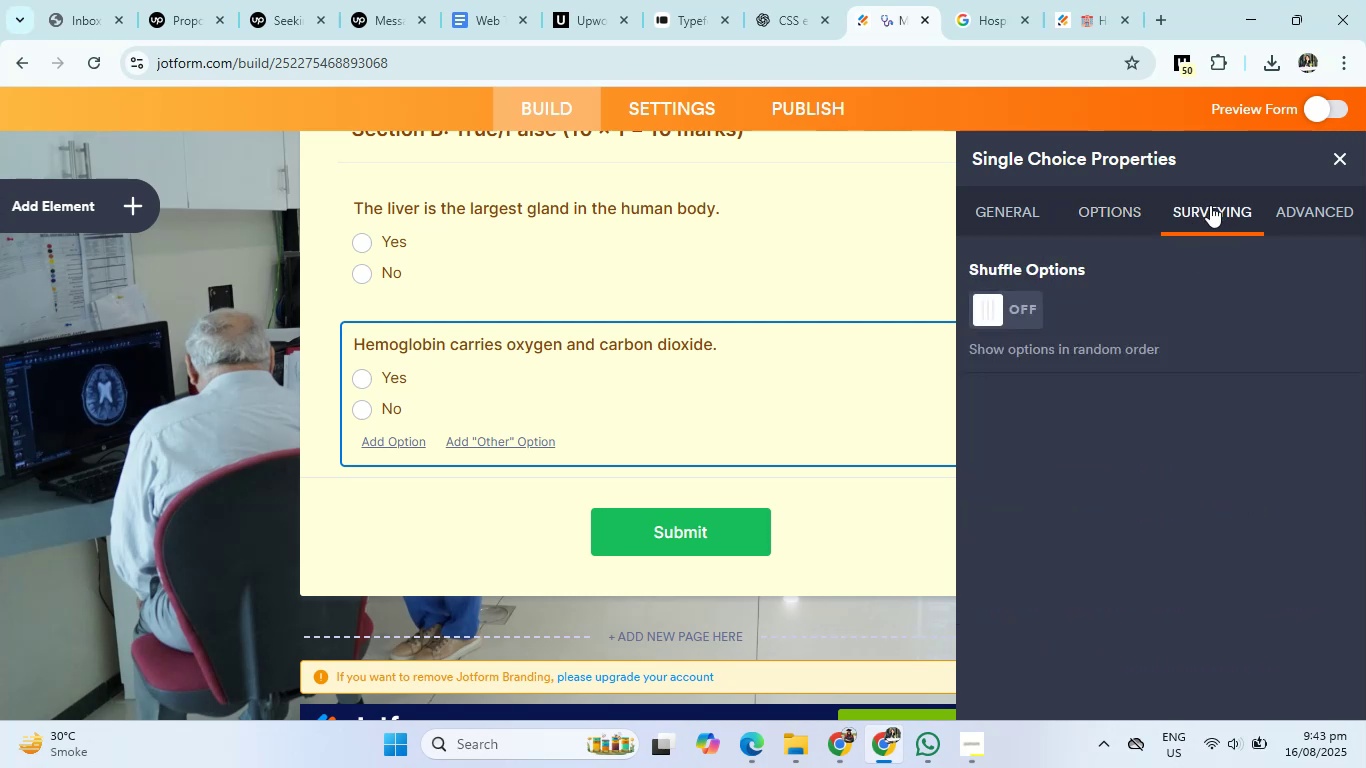 
left_click([1112, 201])
 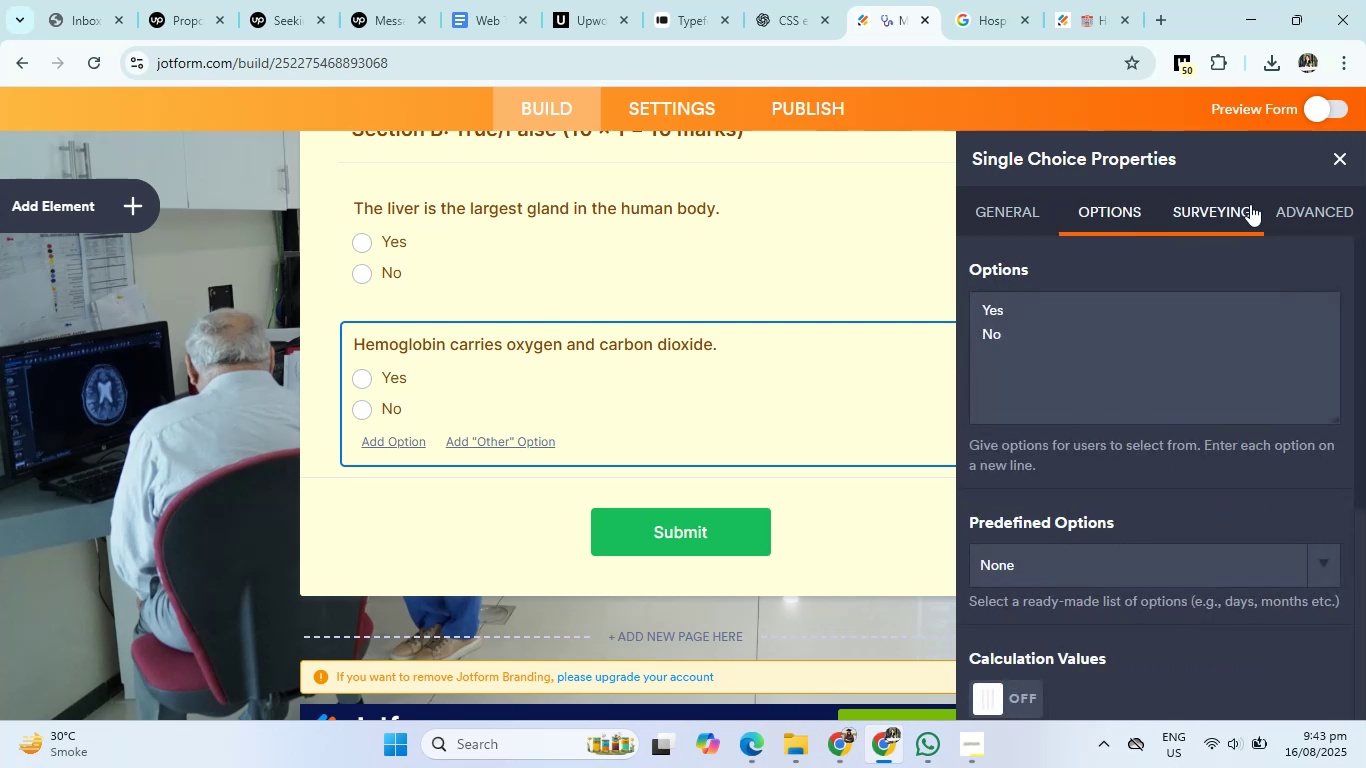 
left_click([1295, 204])
 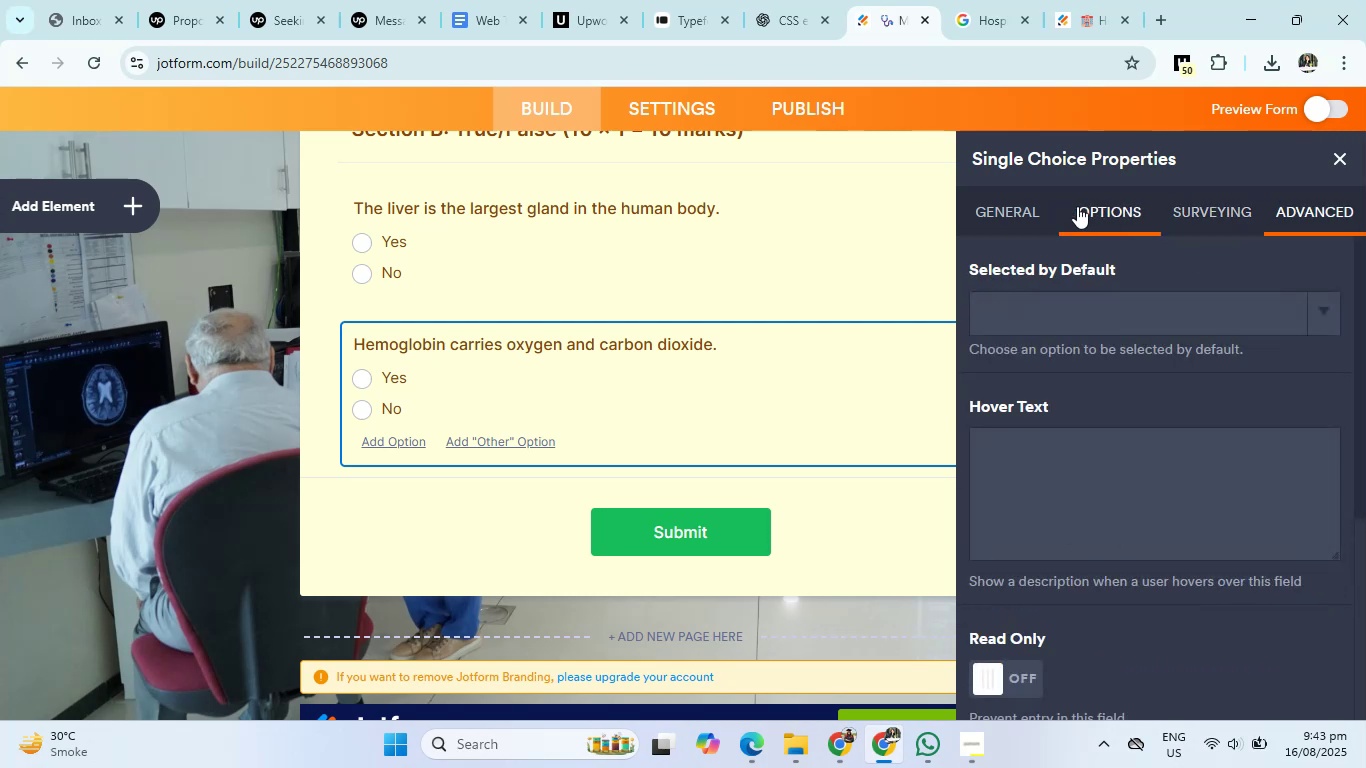 
scroll: coordinate [1043, 310], scroll_direction: none, amount: 0.0
 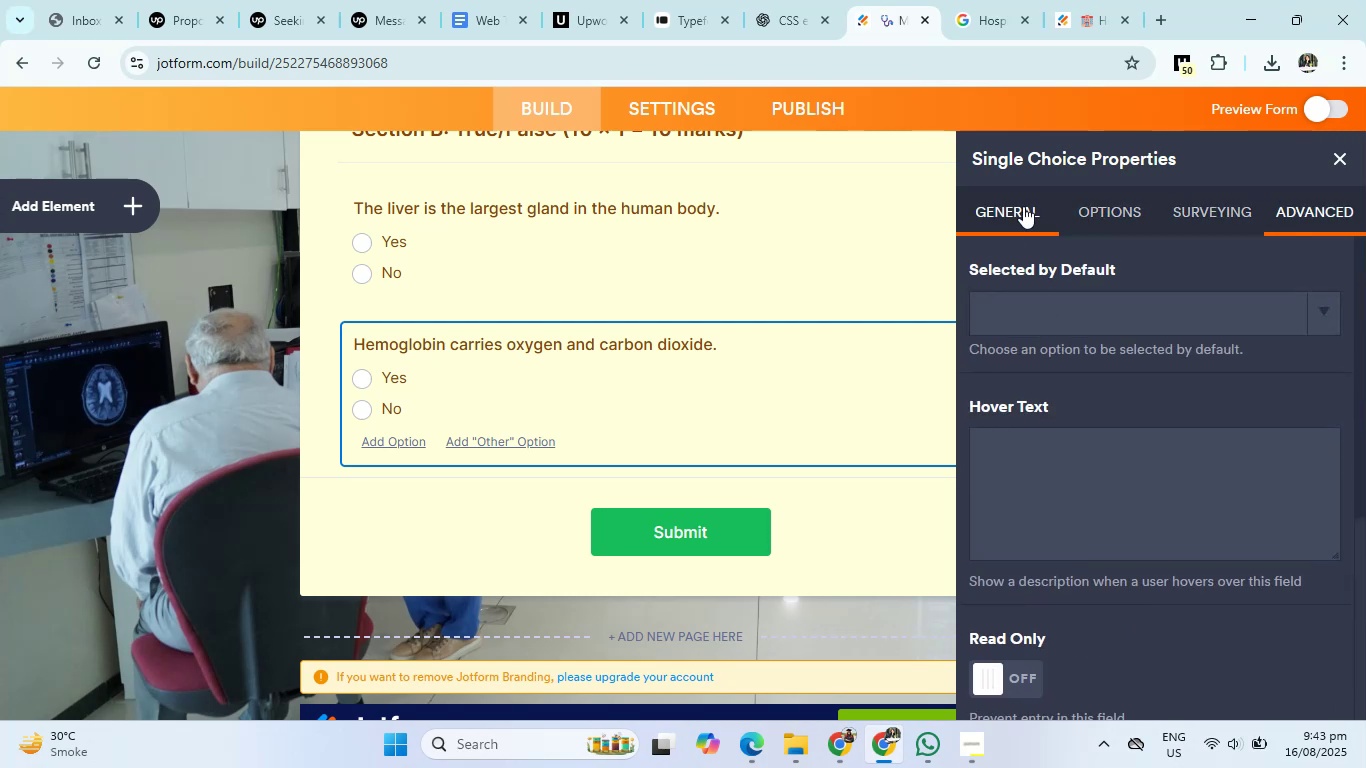 
left_click([1020, 196])
 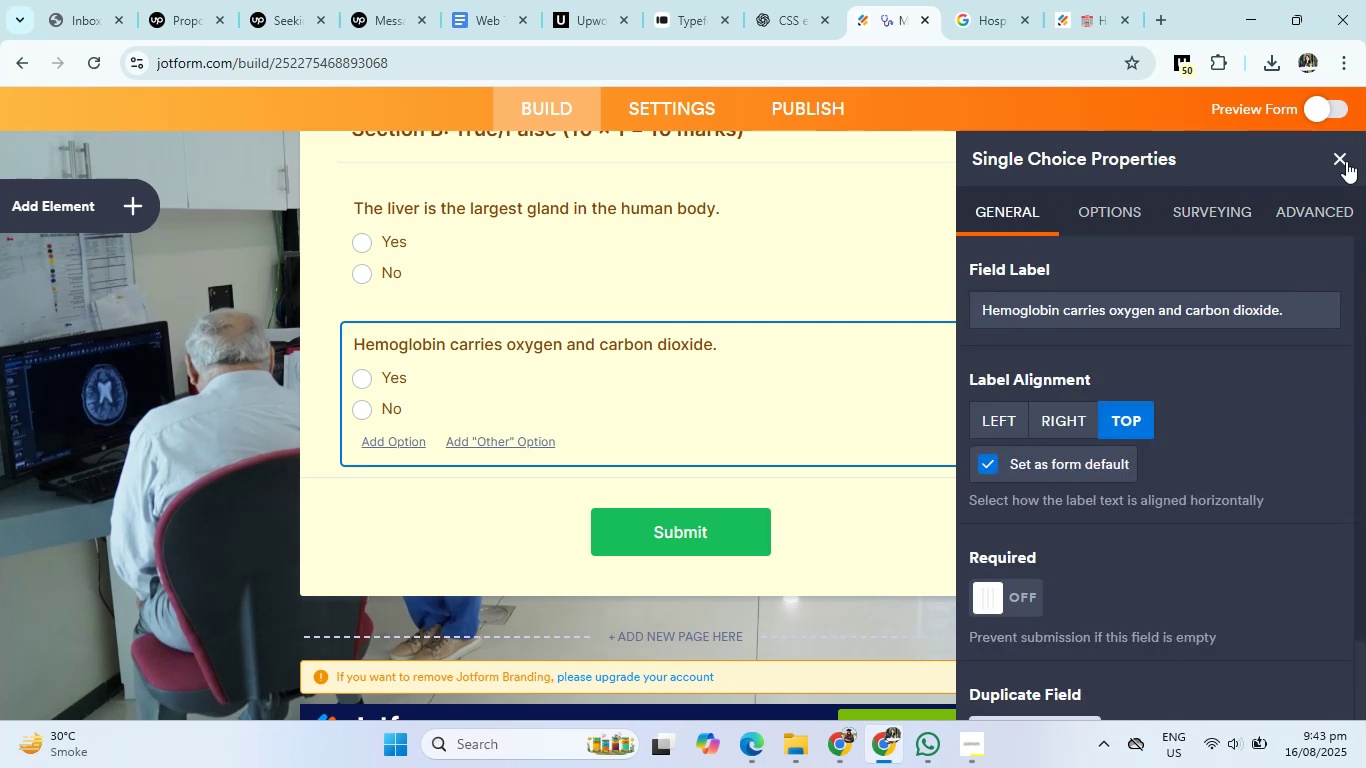 
left_click([1353, 159])
 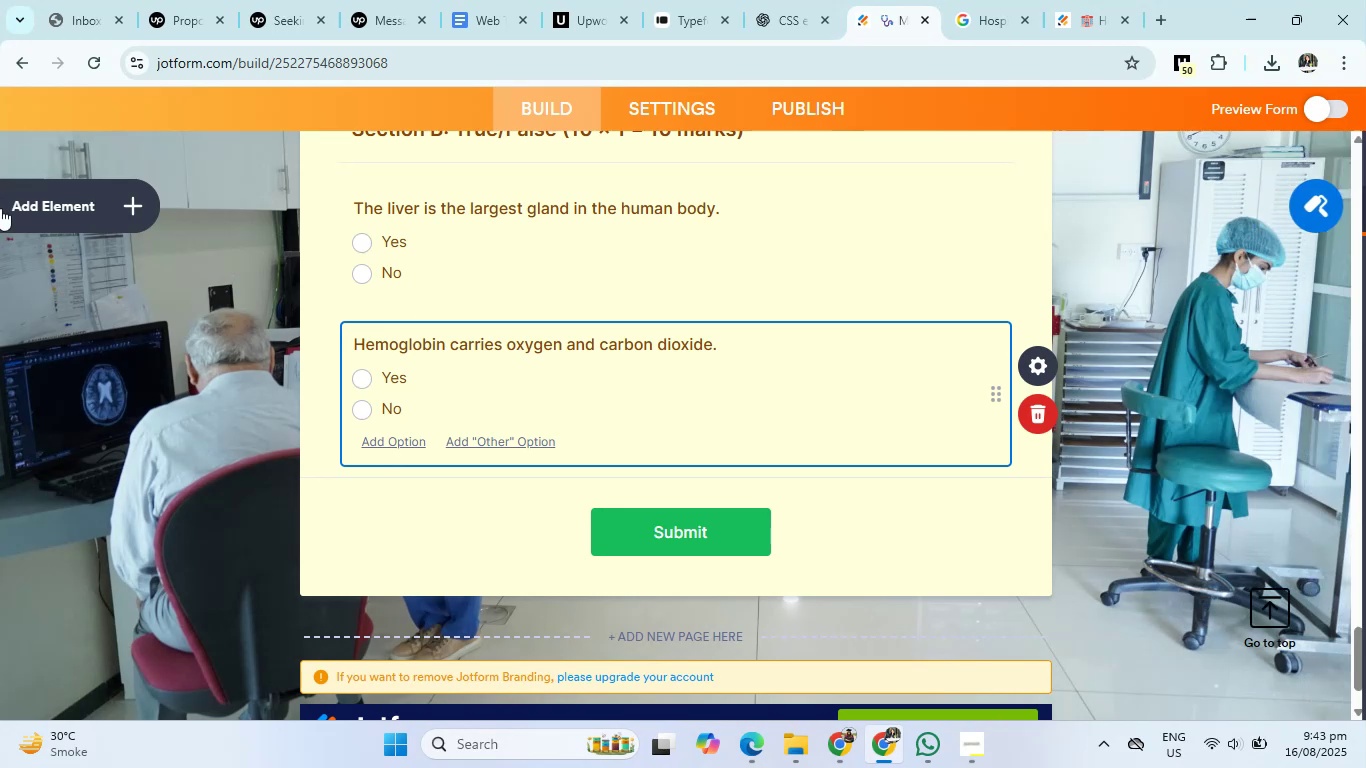 
left_click([55, 207])
 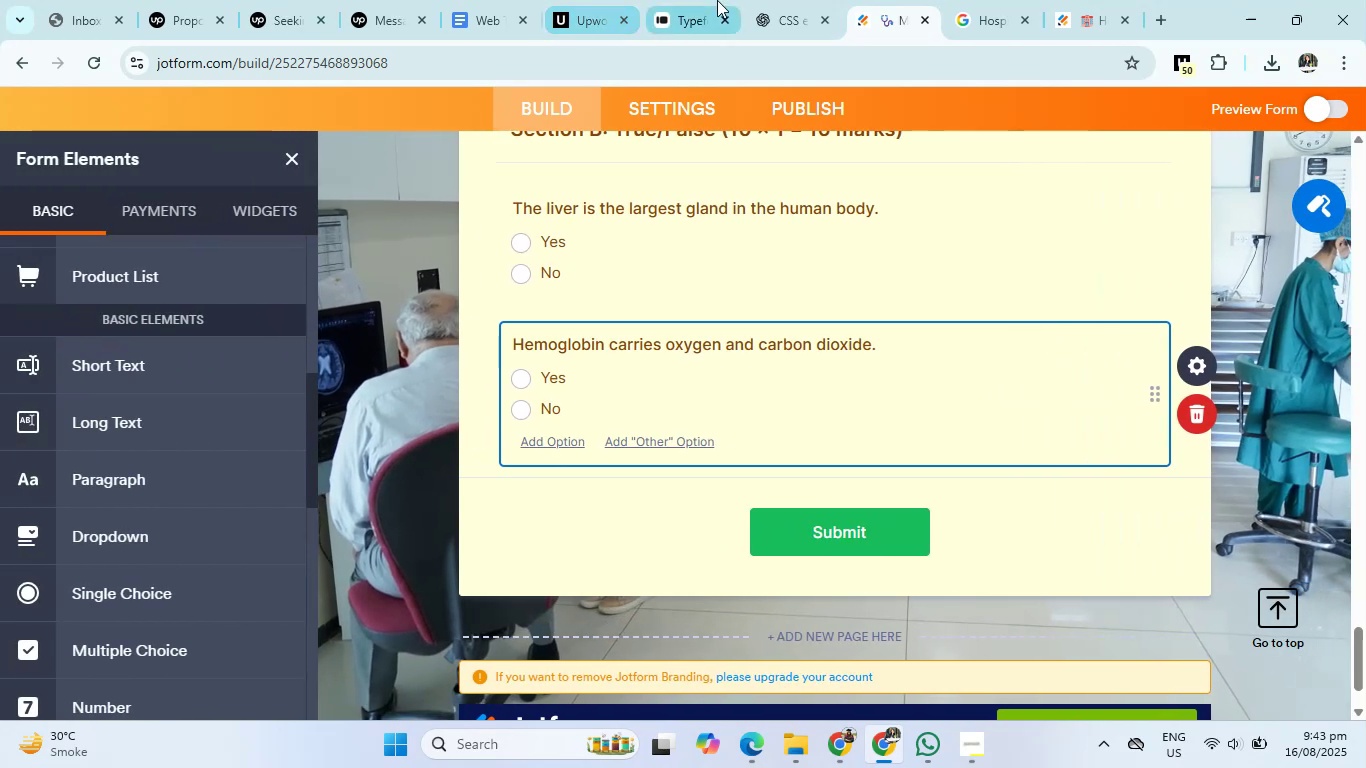 
left_click([769, 0])
 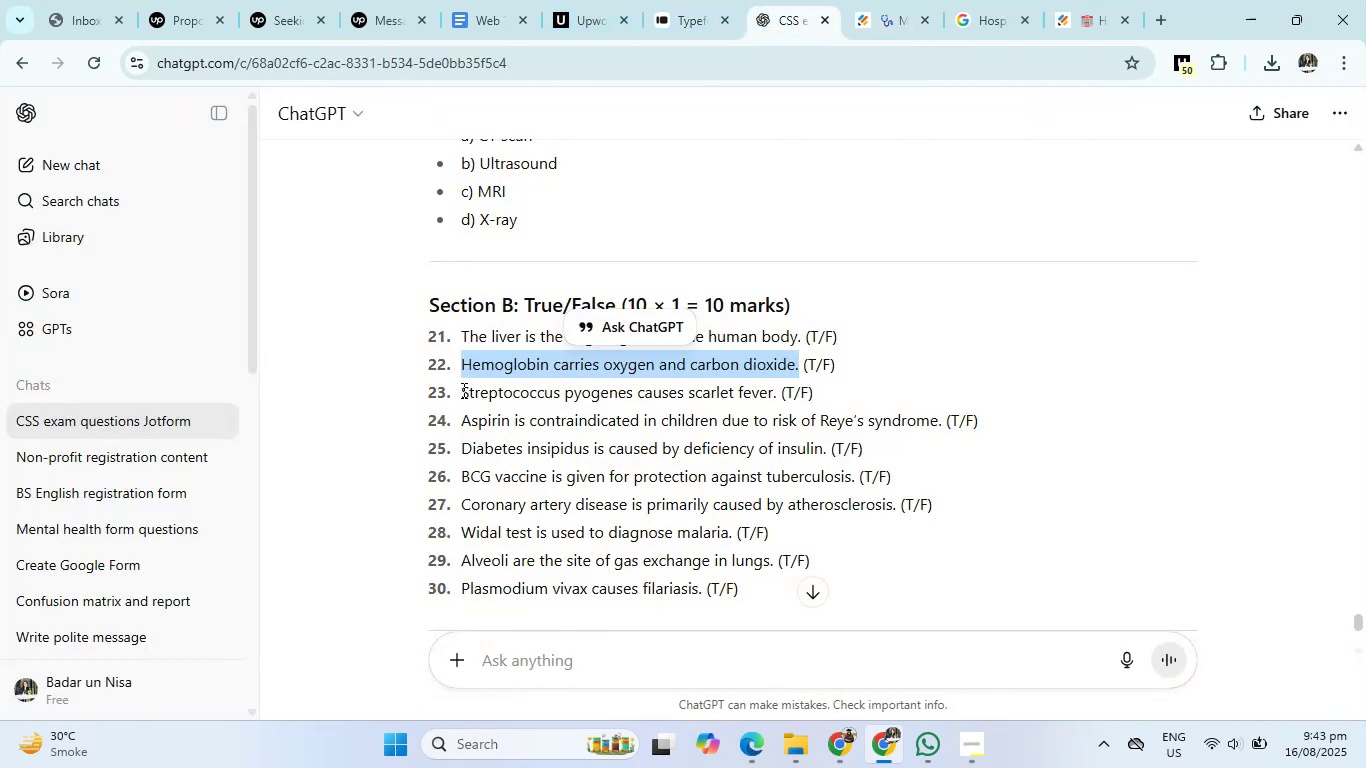 
left_click_drag(start_coordinate=[462, 390], to_coordinate=[780, 399])
 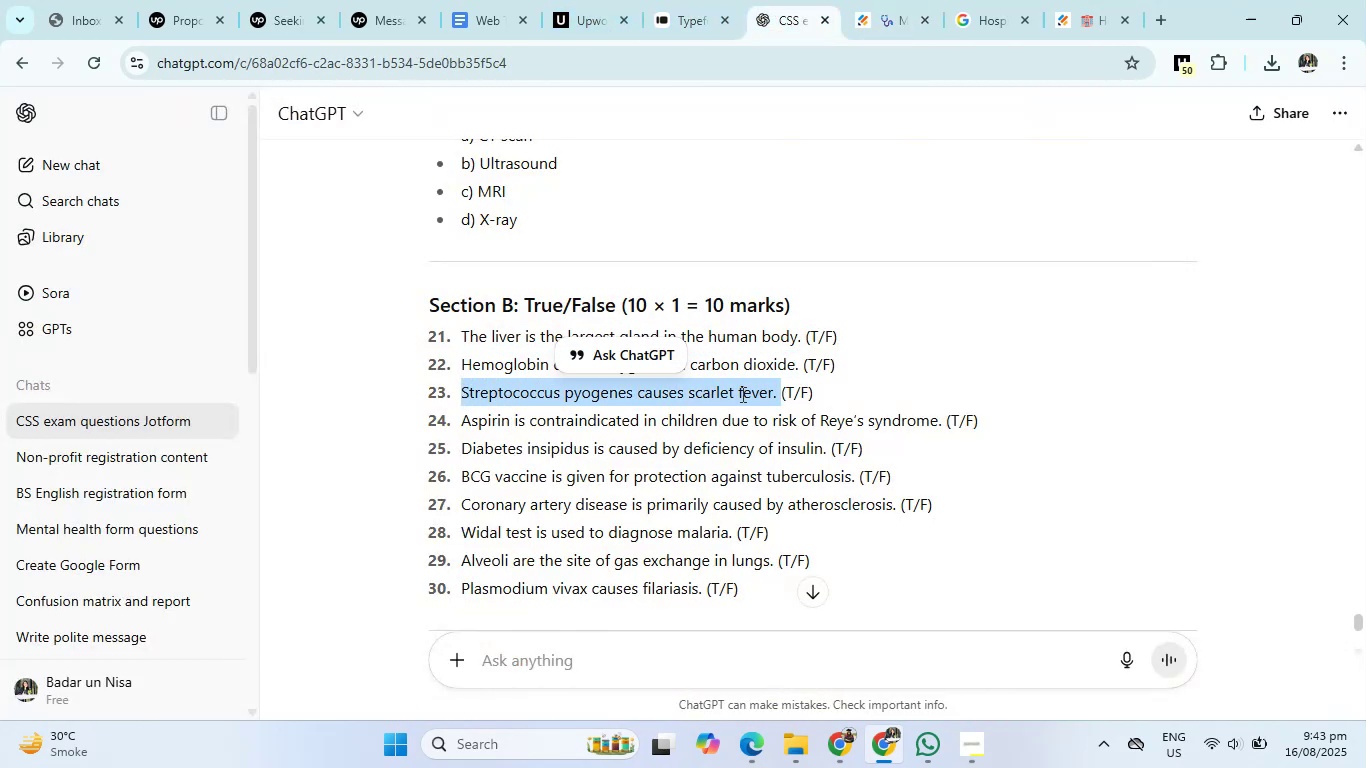 
right_click([741, 394])
 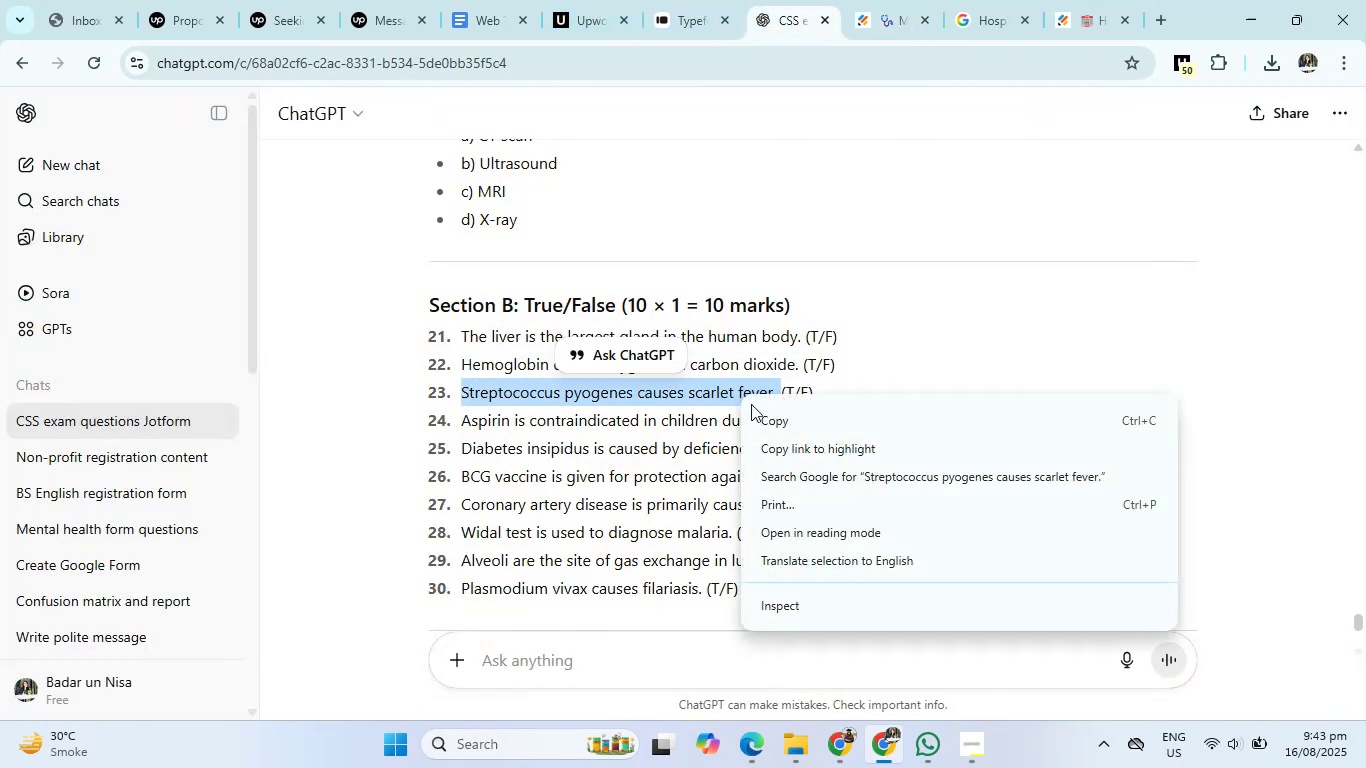 
left_click([762, 418])
 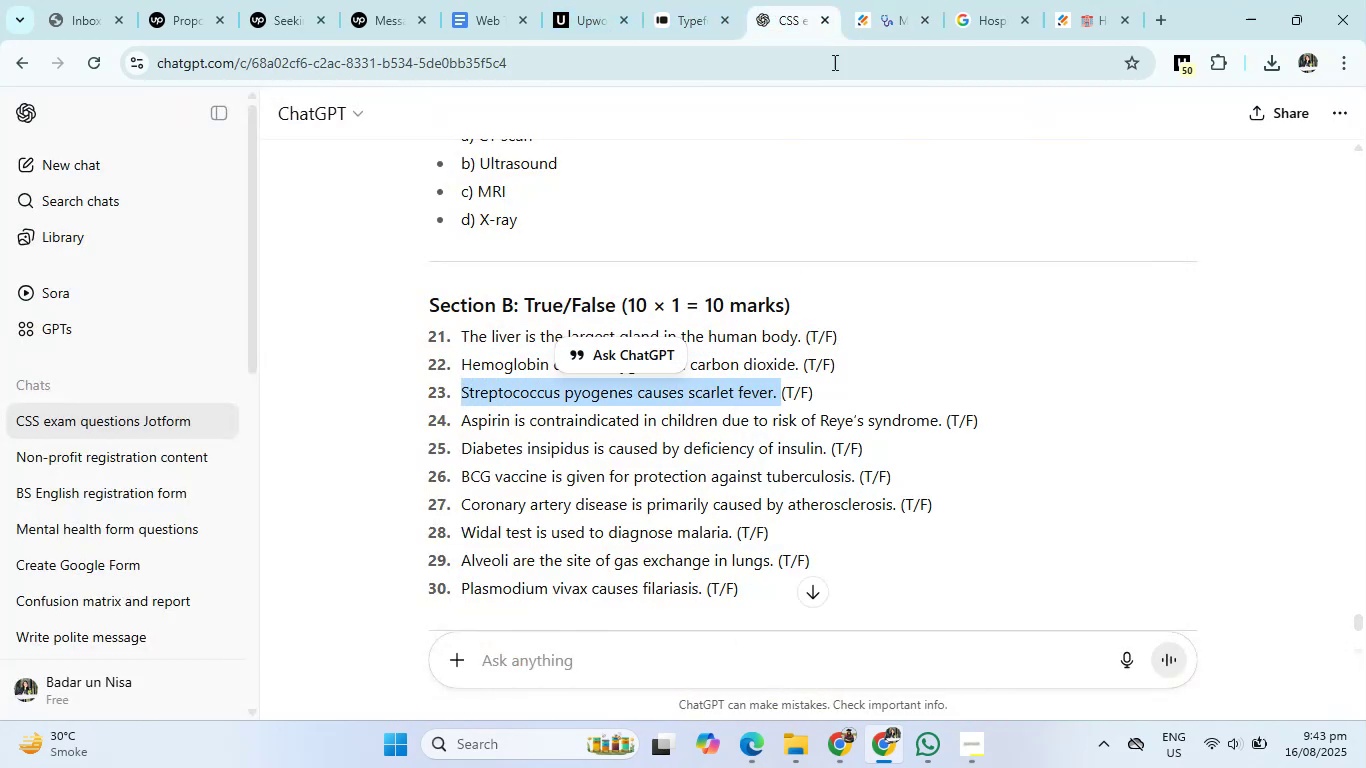 
left_click([871, 0])
 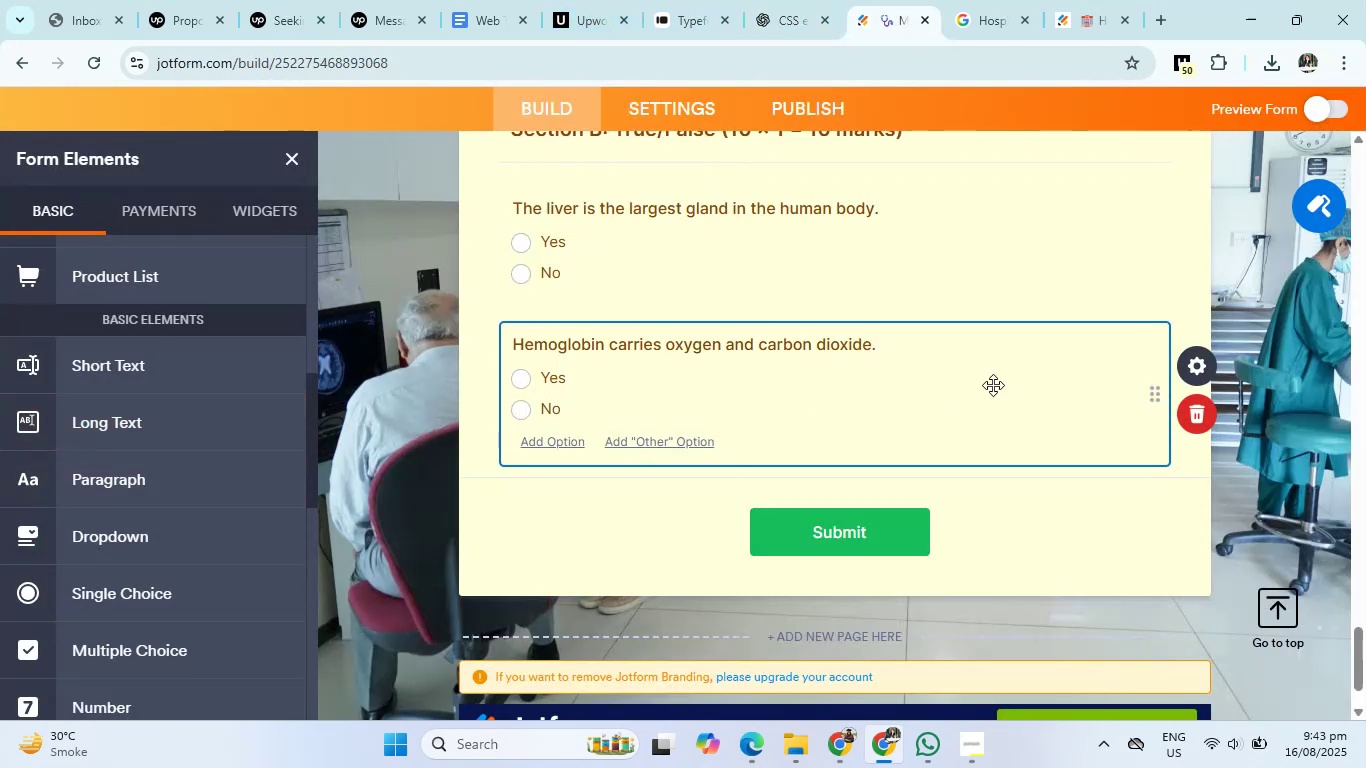 
left_click([1152, 398])
 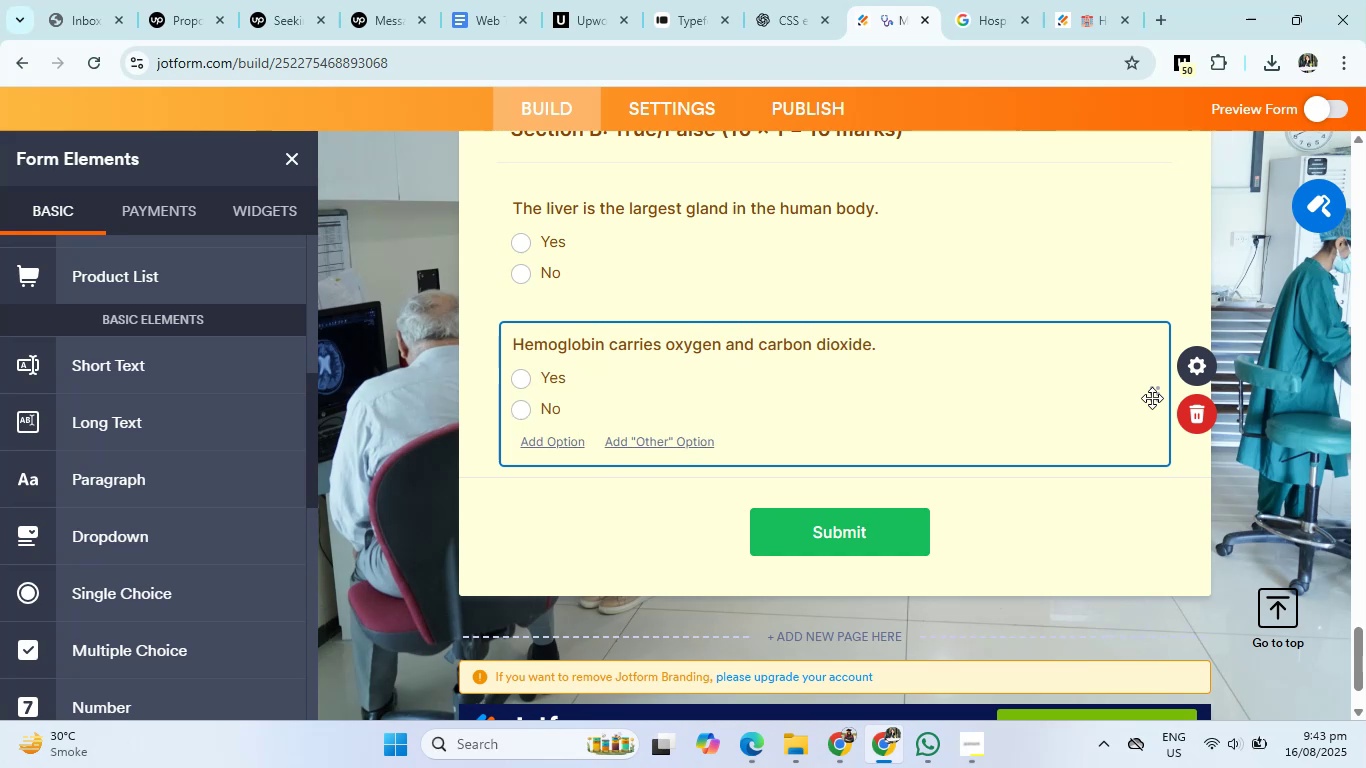 
right_click([1152, 398])
 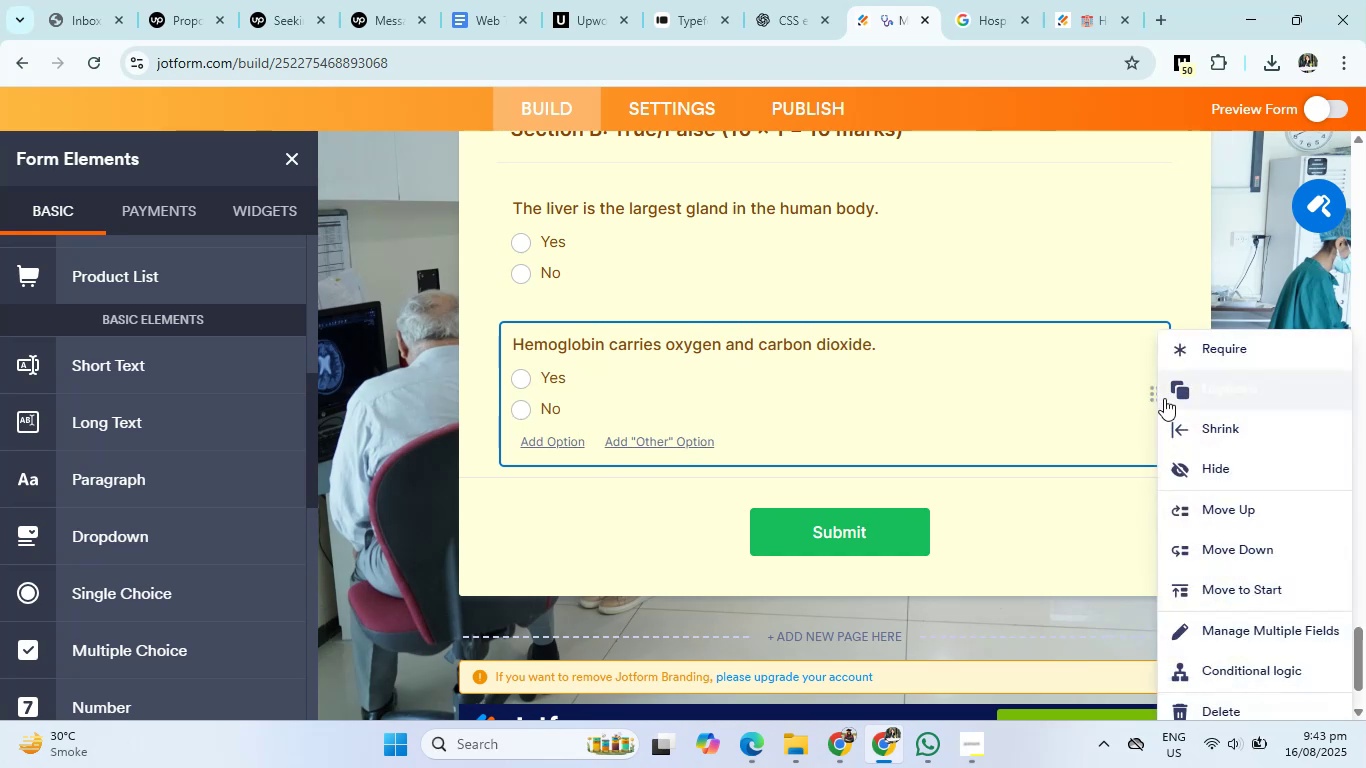 
left_click([1176, 398])
 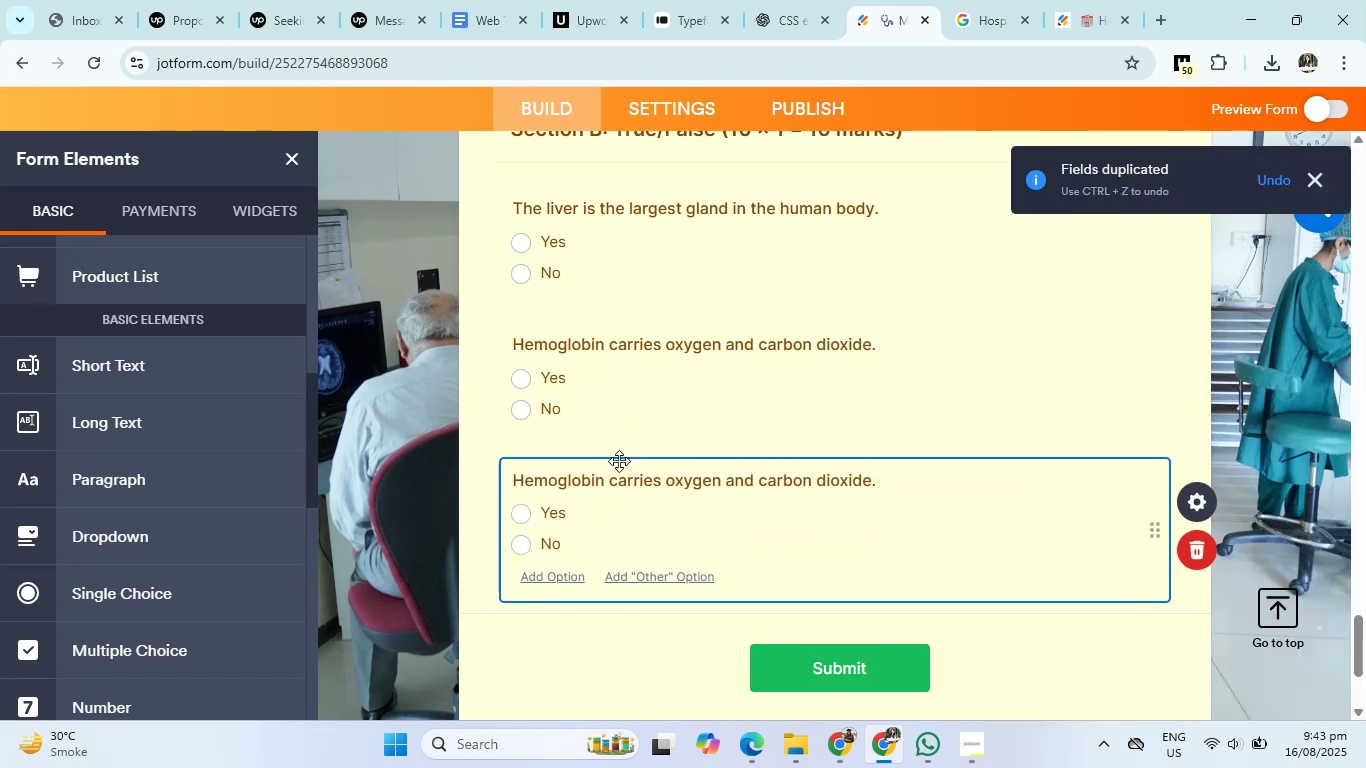 
left_click([695, 478])
 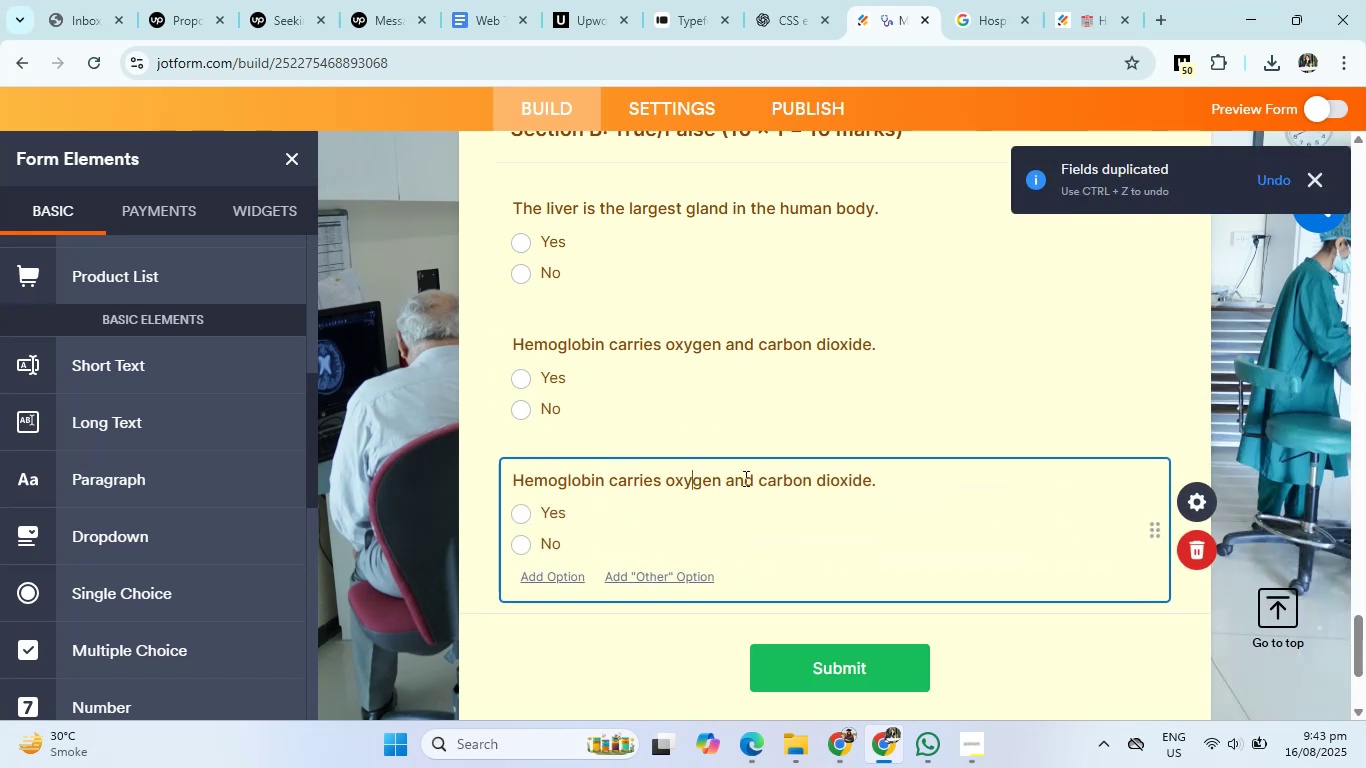 
left_click_drag(start_coordinate=[921, 483], to_coordinate=[455, 483])
 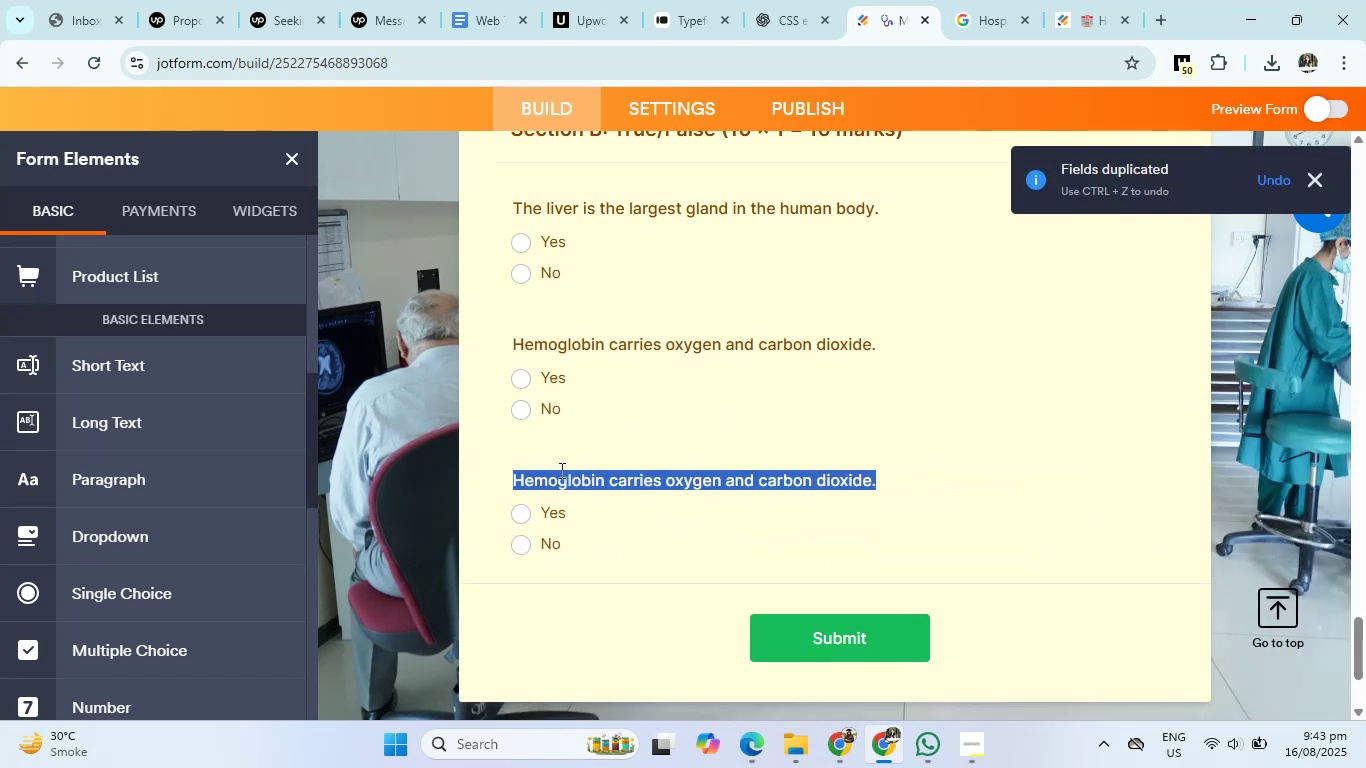 
right_click([560, 470])
 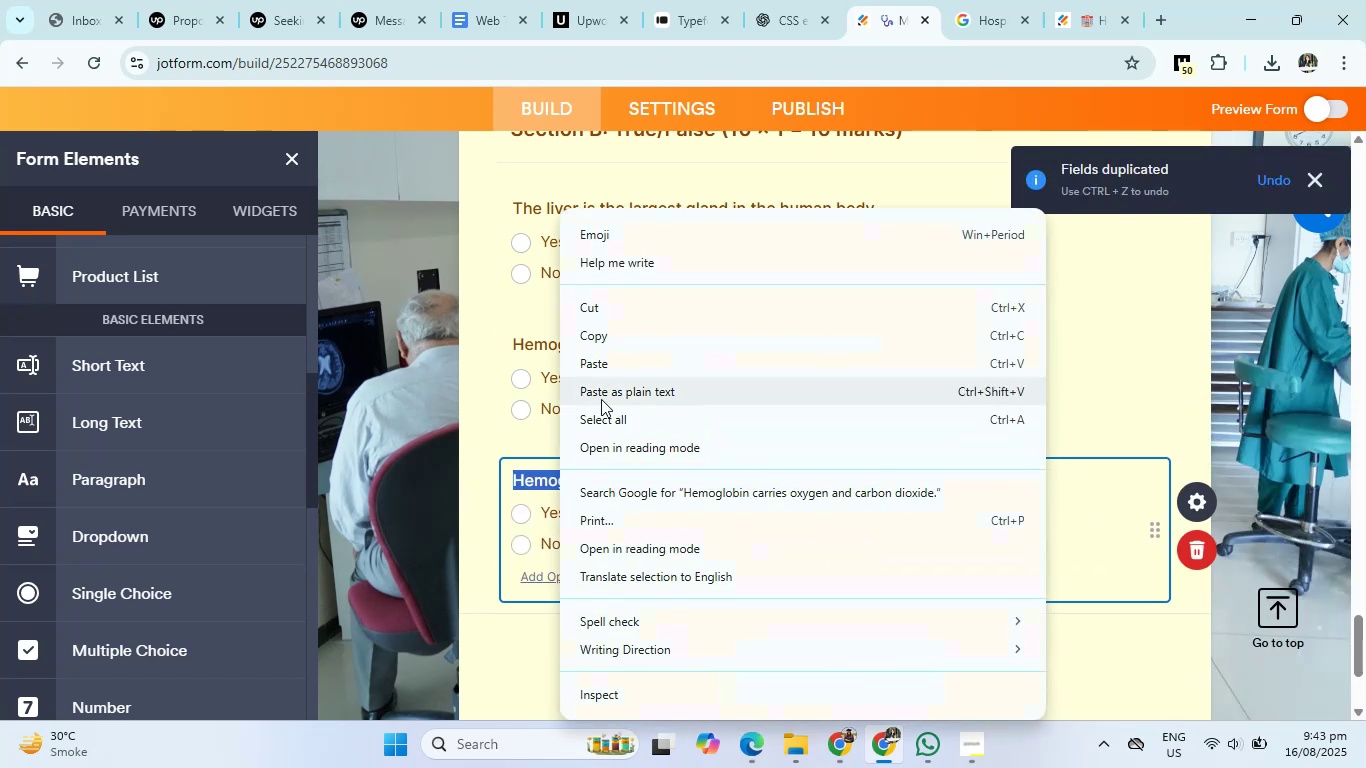 
left_click([605, 373])
 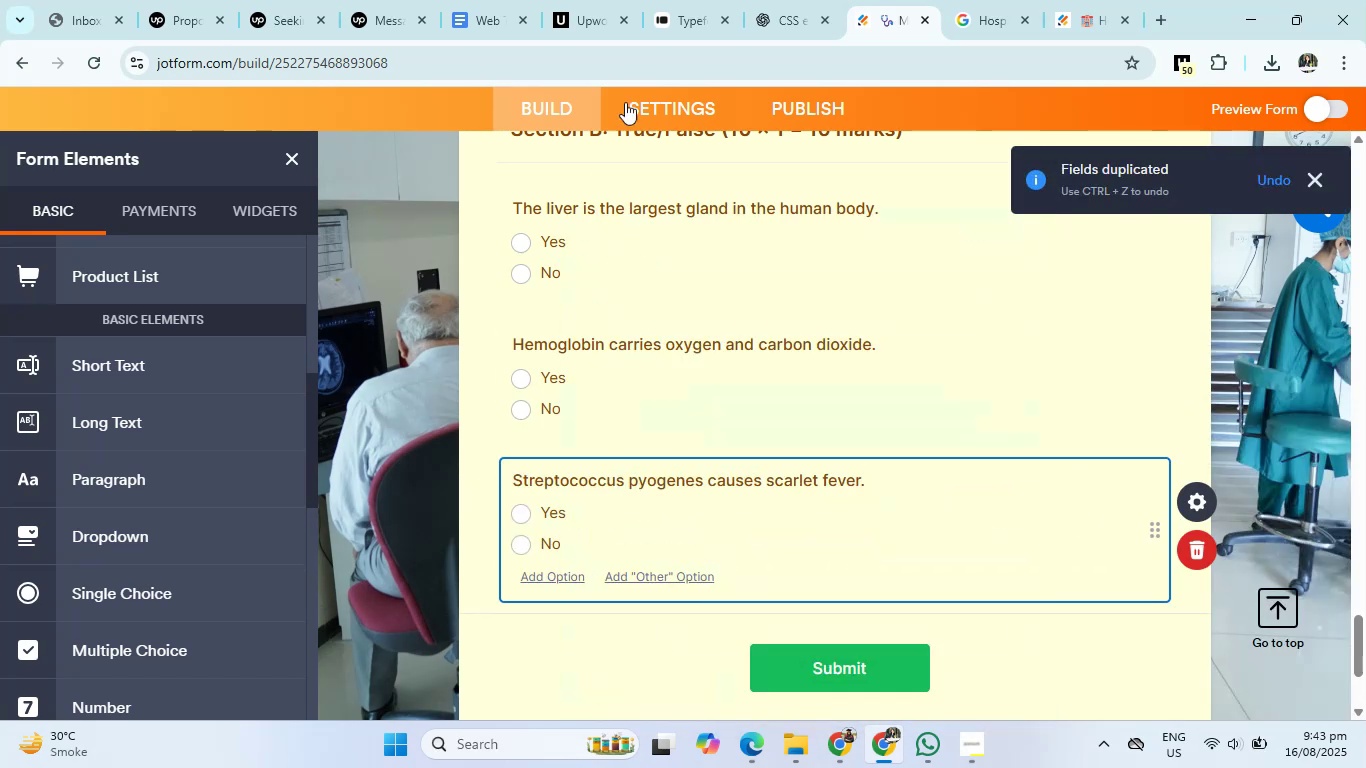 
left_click([775, 0])
 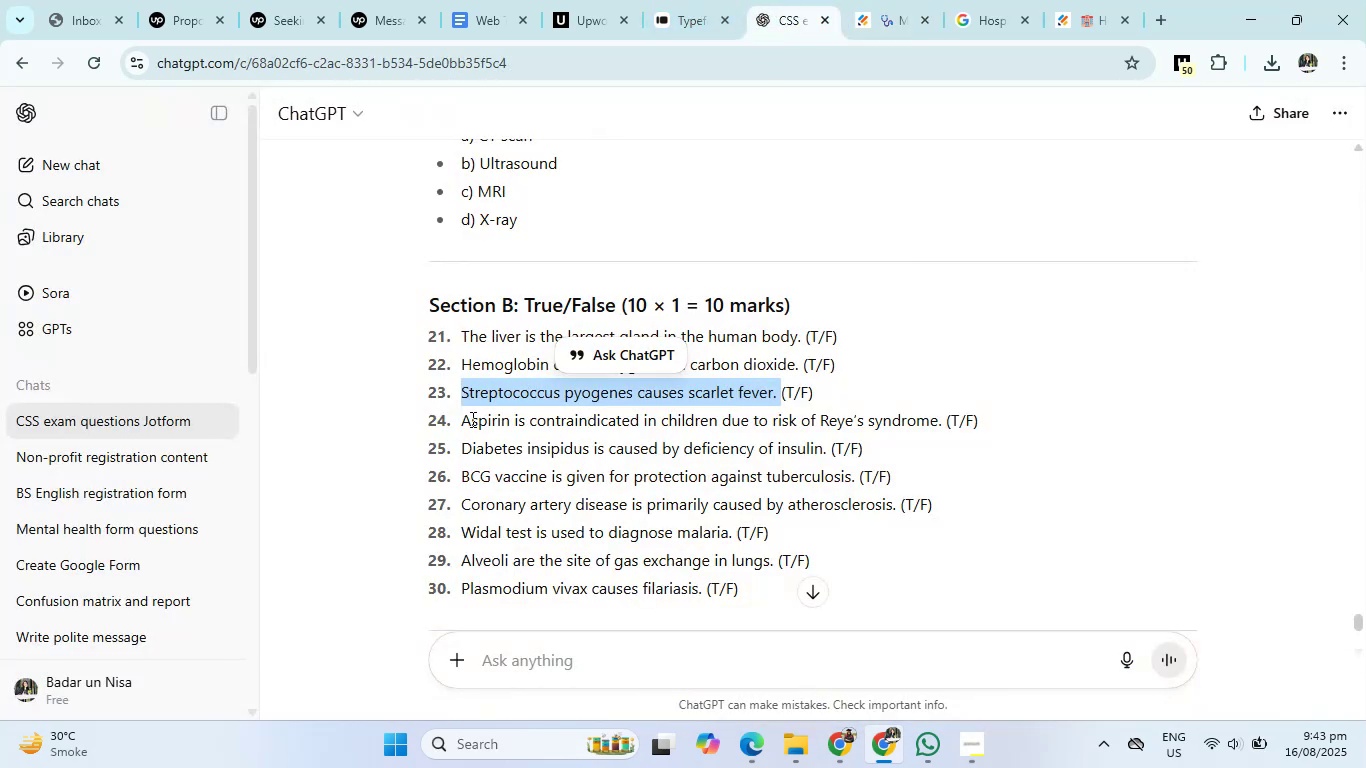 
left_click_drag(start_coordinate=[460, 423], to_coordinate=[946, 426])
 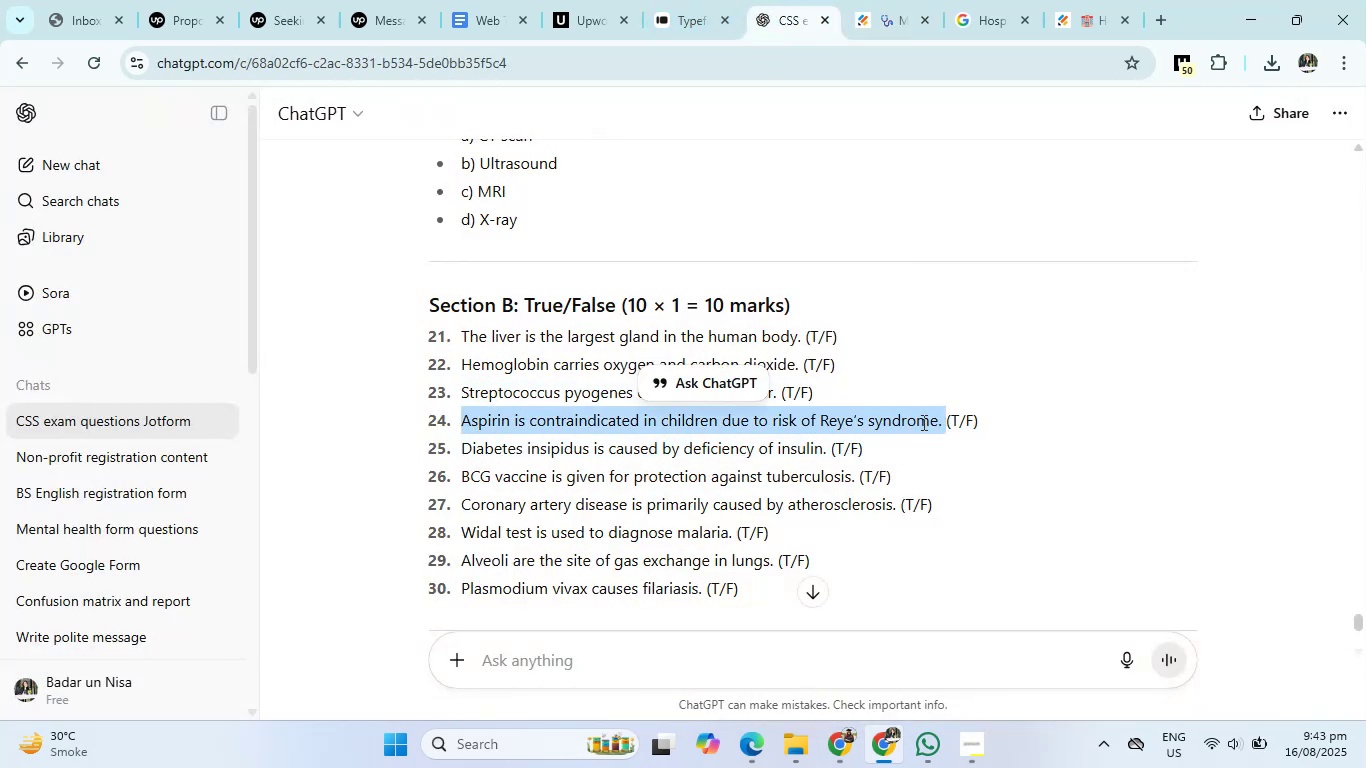 
right_click([917, 421])
 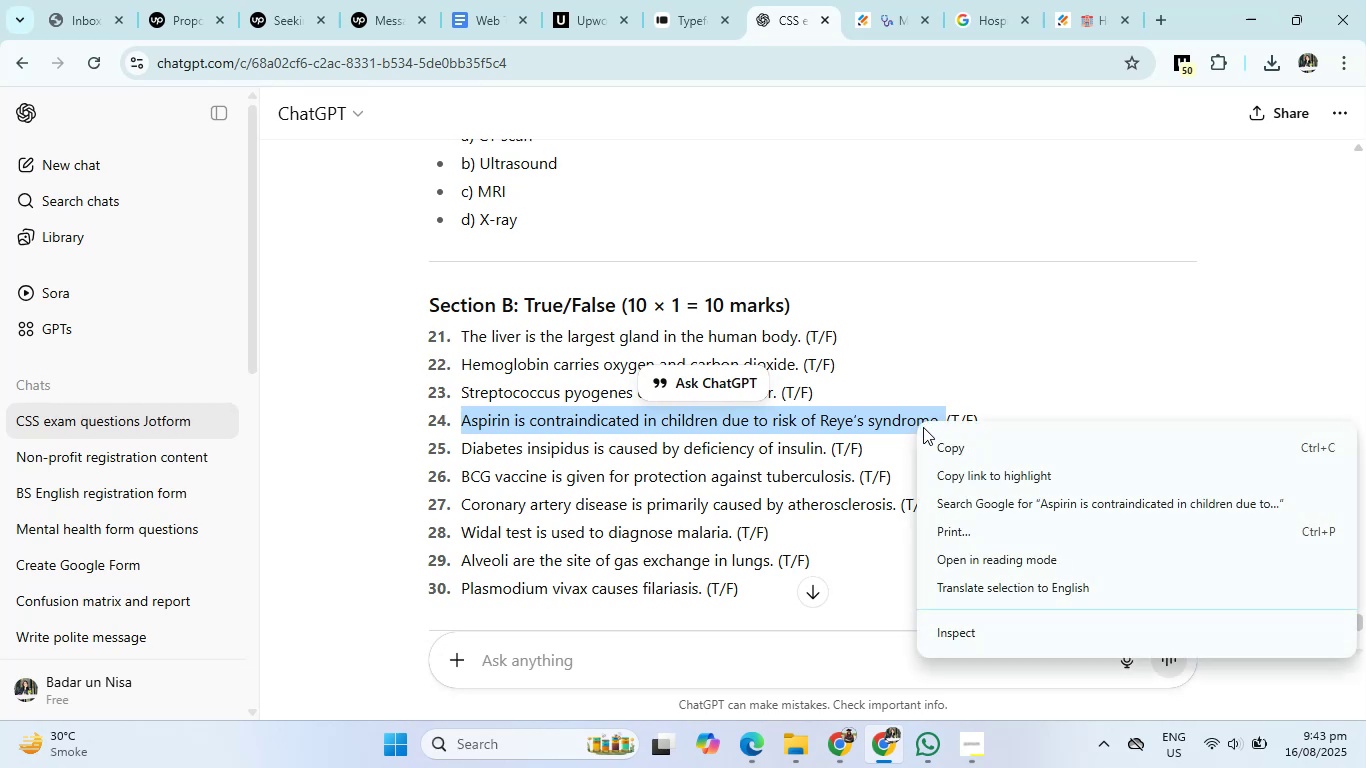 
left_click([929, 436])
 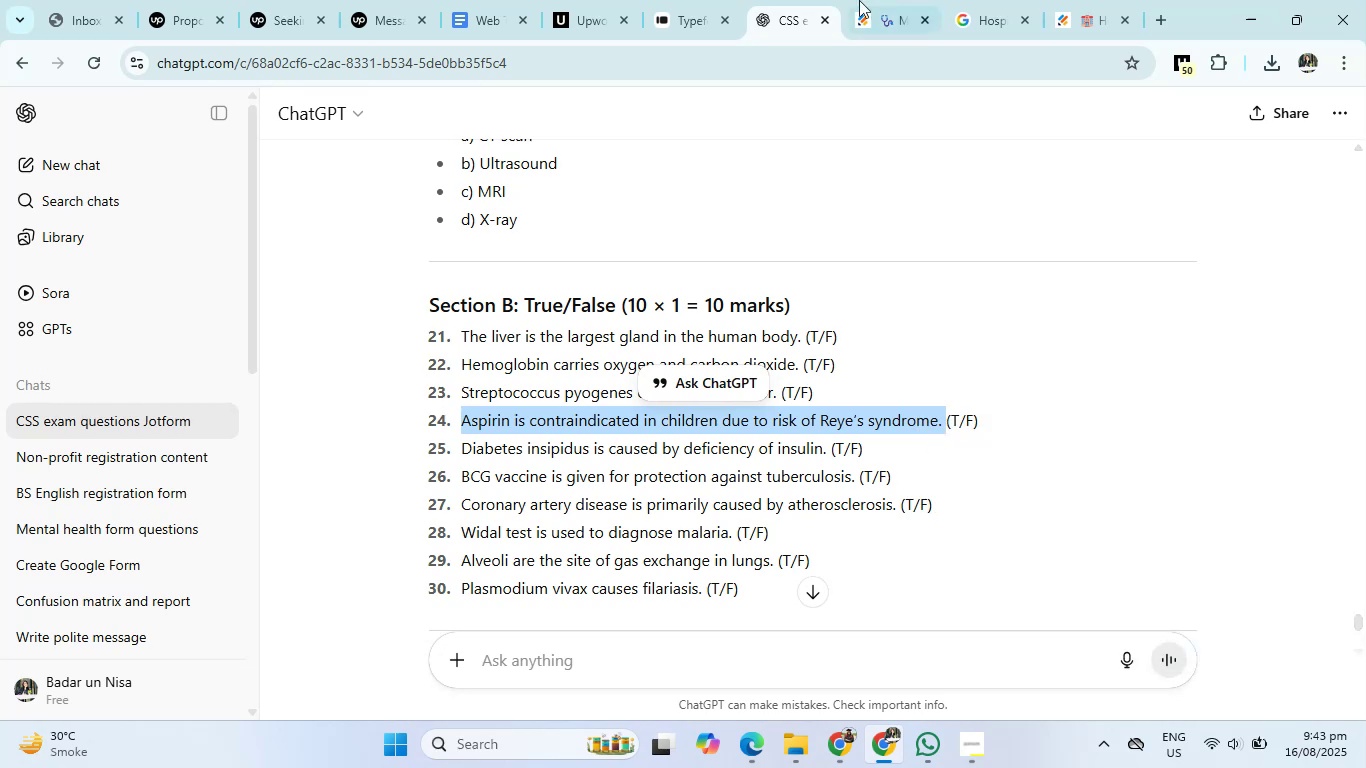 
left_click([878, 0])
 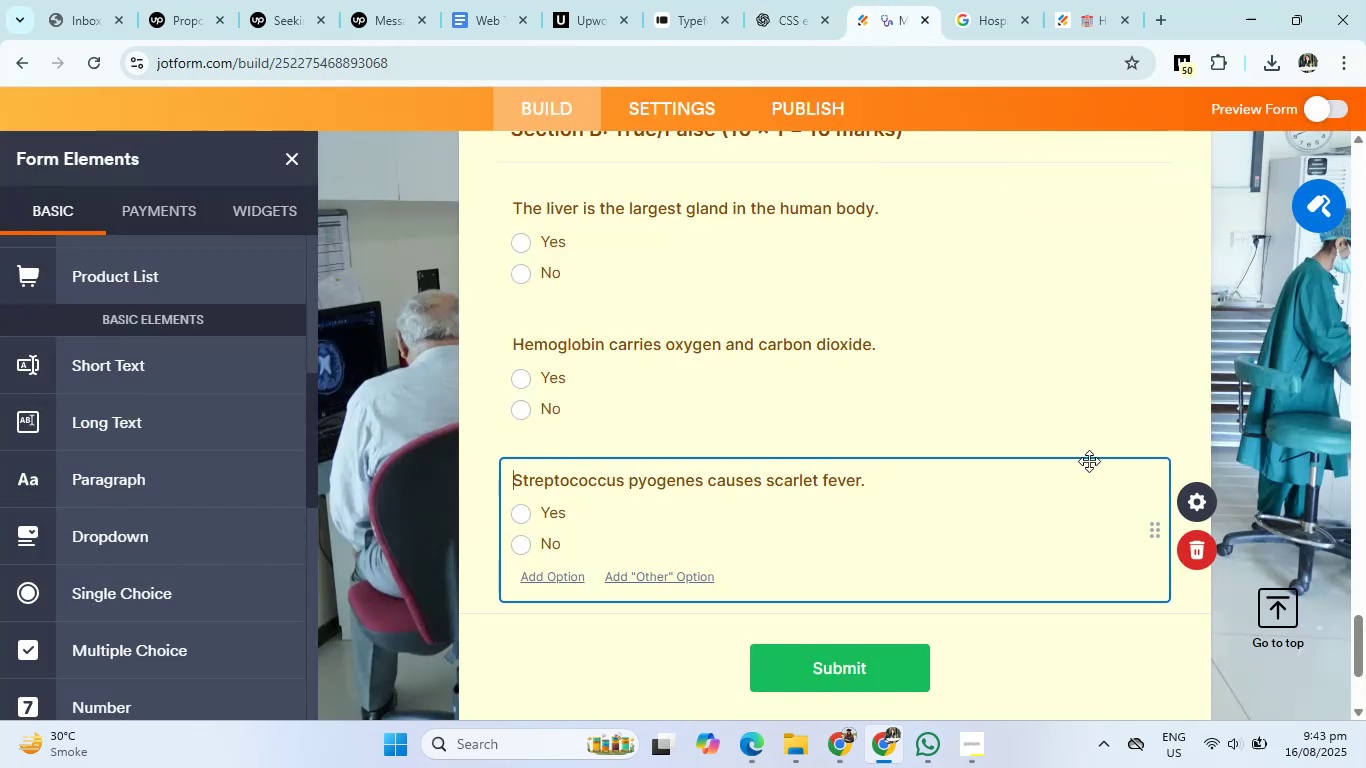 
right_click([1149, 522])
 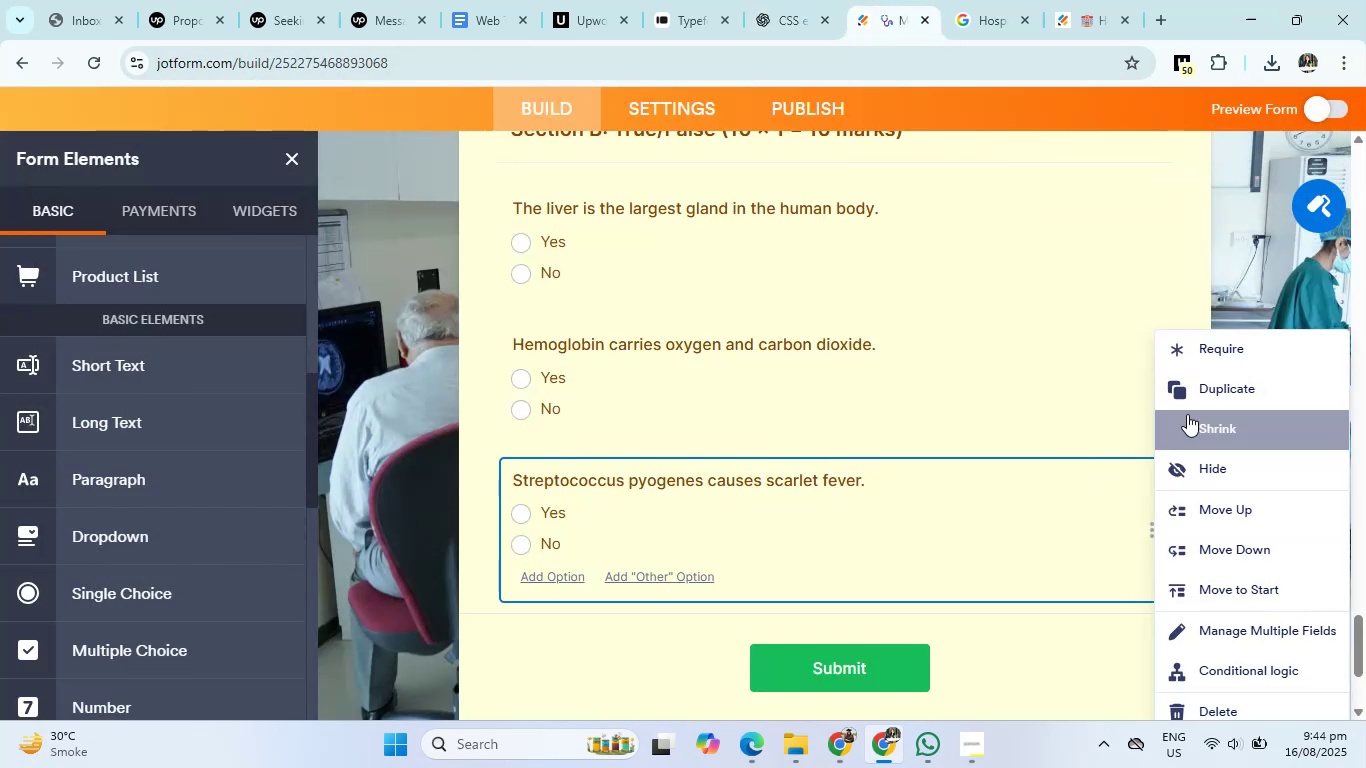 
left_click([1199, 390])
 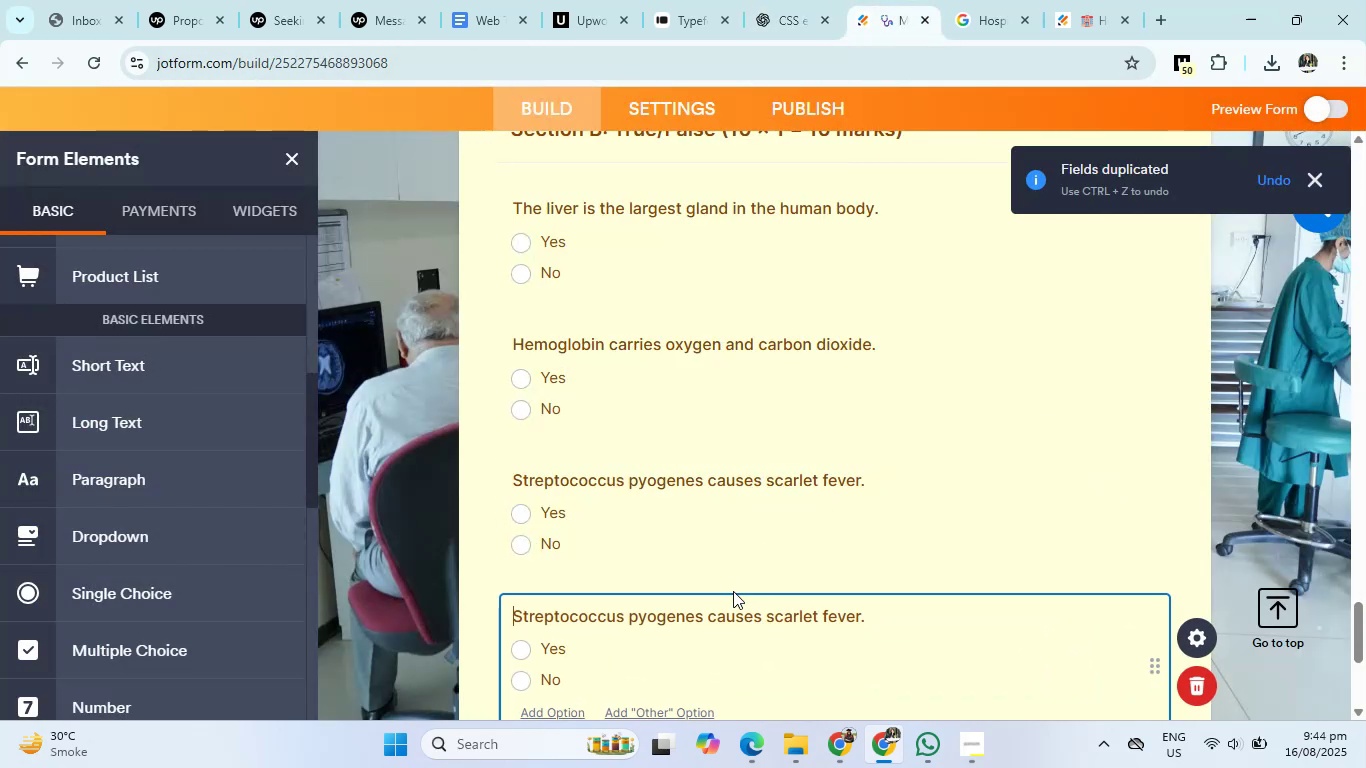 
left_click_drag(start_coordinate=[883, 618], to_coordinate=[492, 623])
 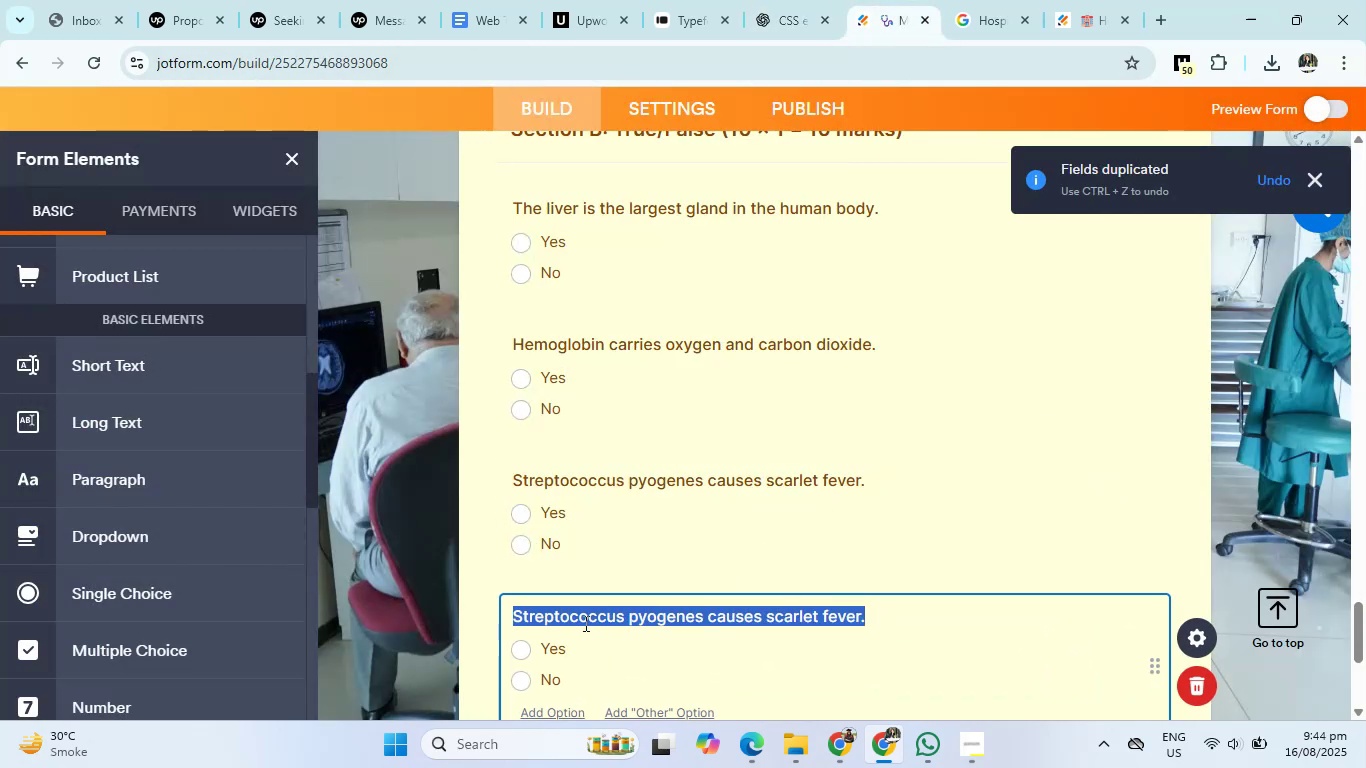 
right_click([587, 622])
 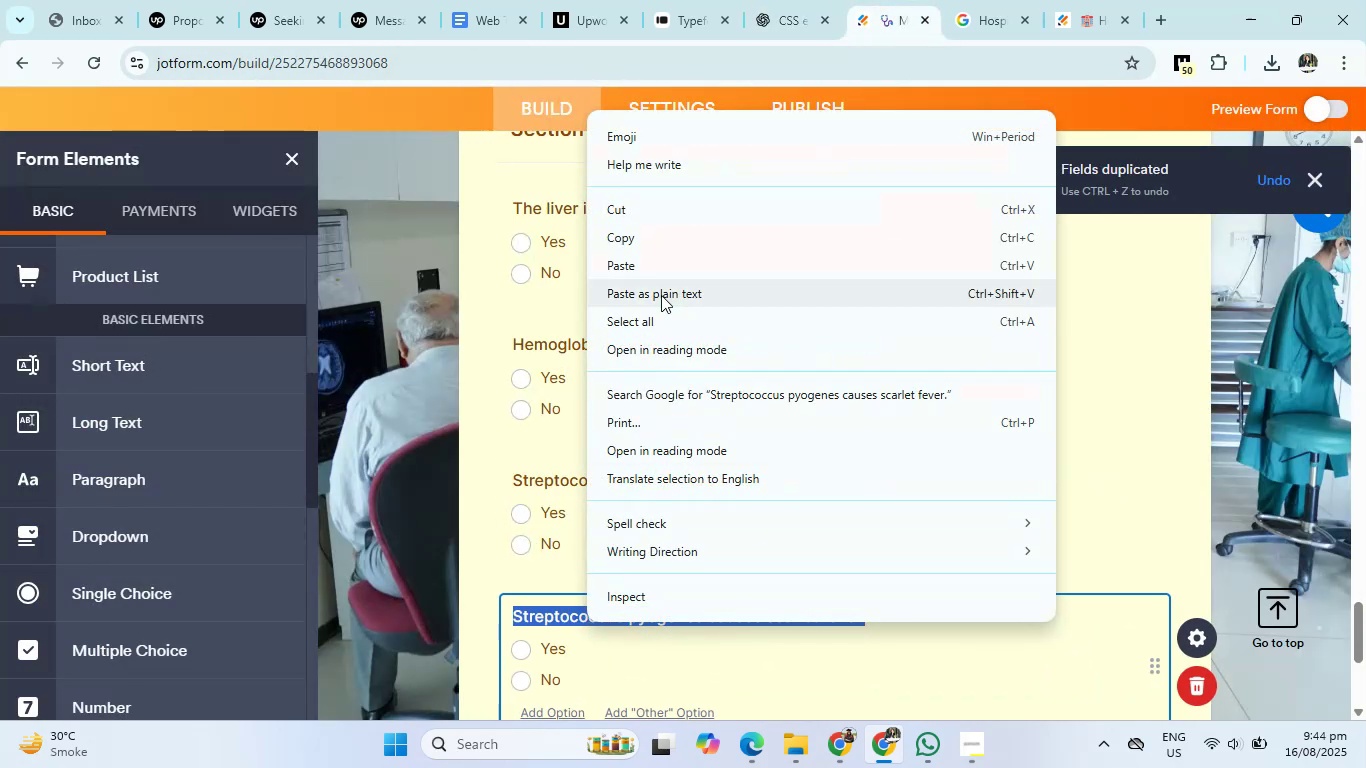 
left_click([668, 260])
 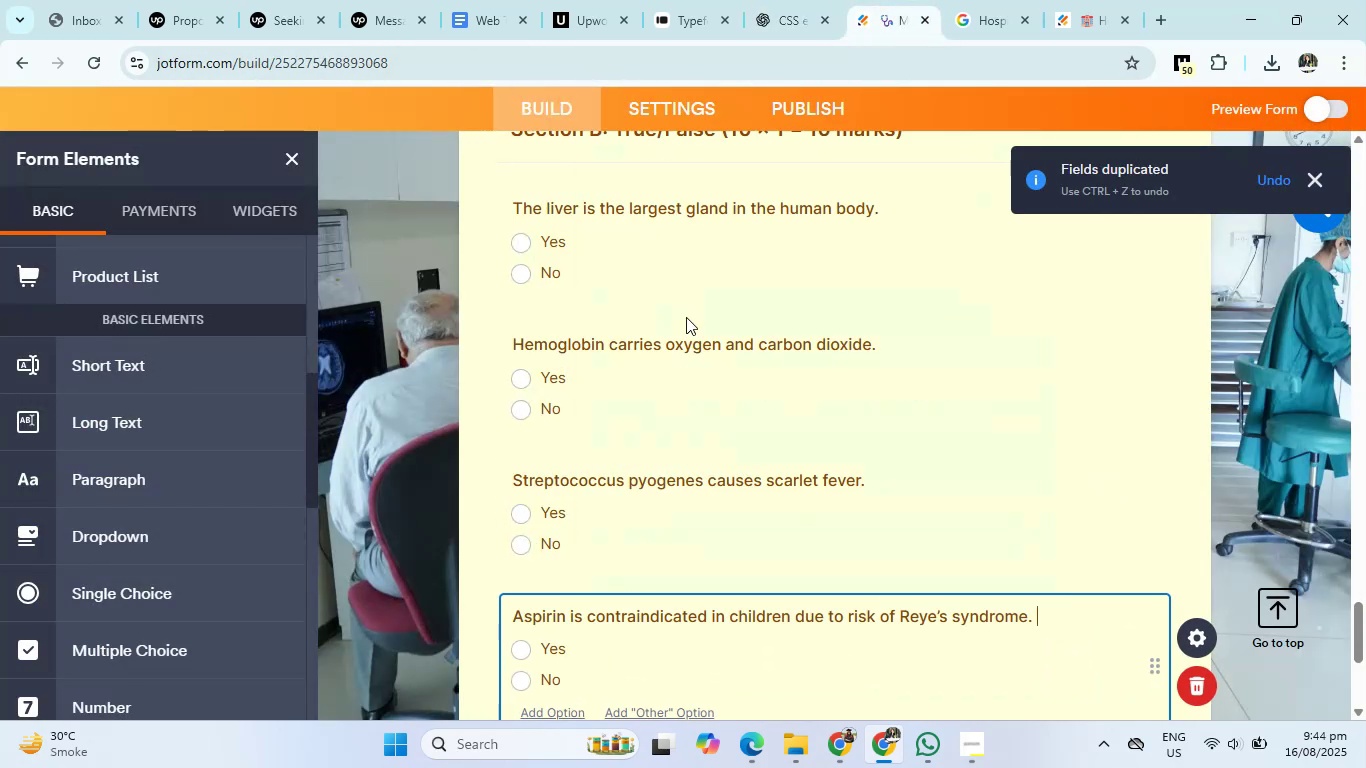 
scroll: coordinate [770, 497], scroll_direction: down, amount: 3.0
 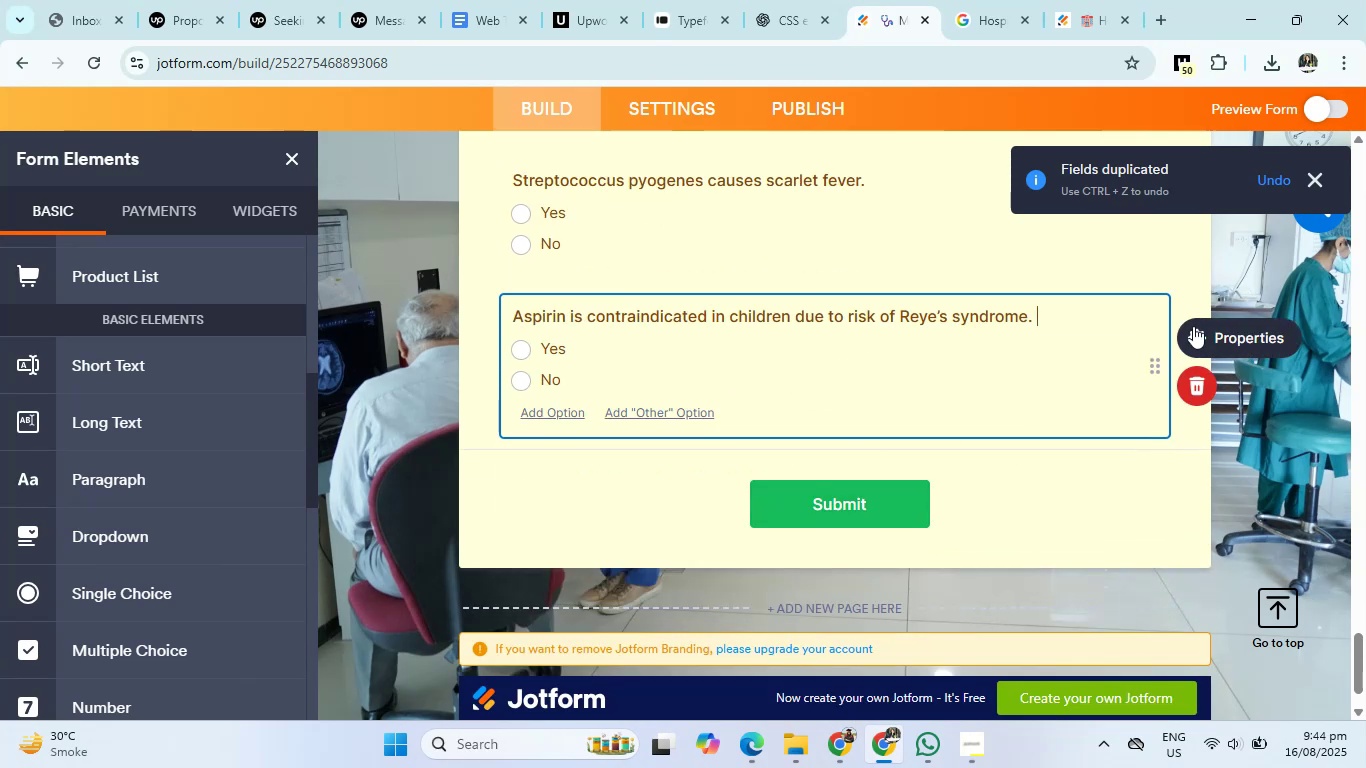 
right_click([1154, 365])
 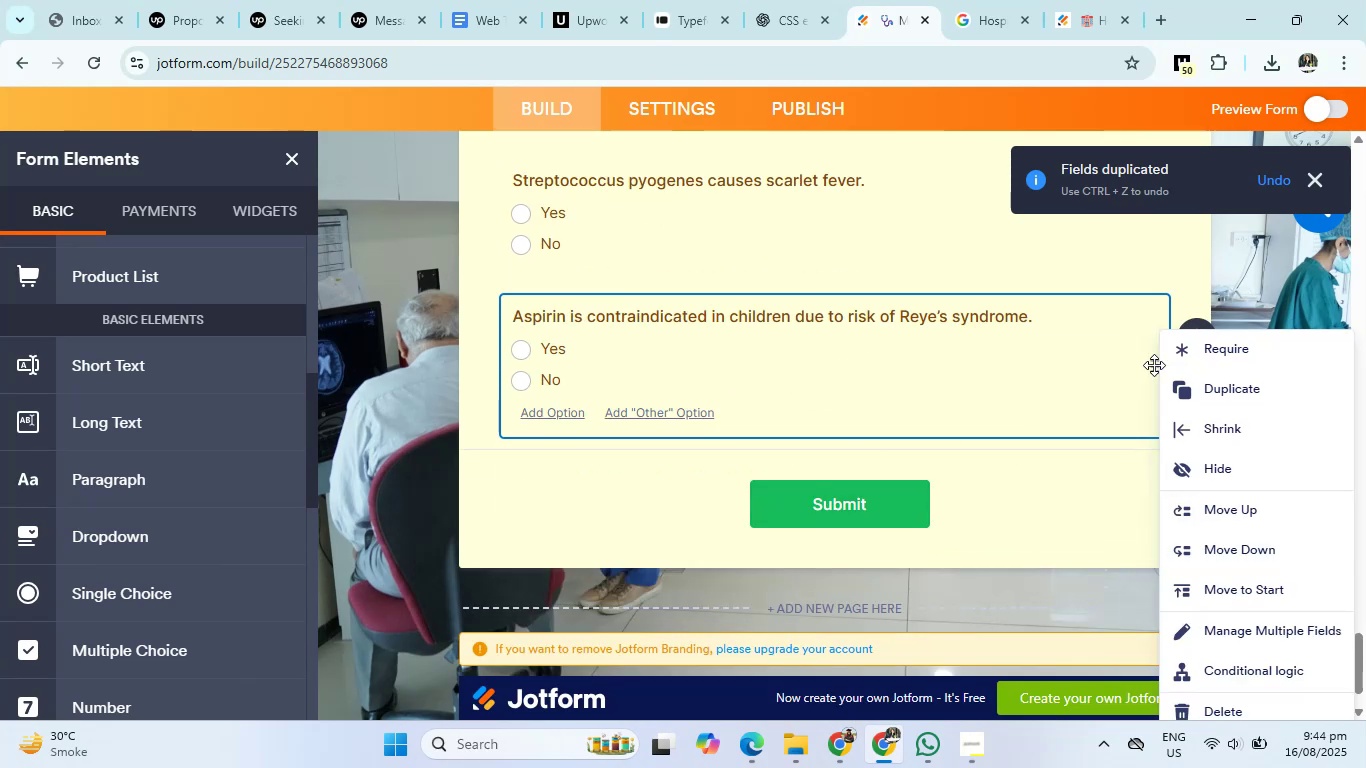 
left_click([1188, 392])
 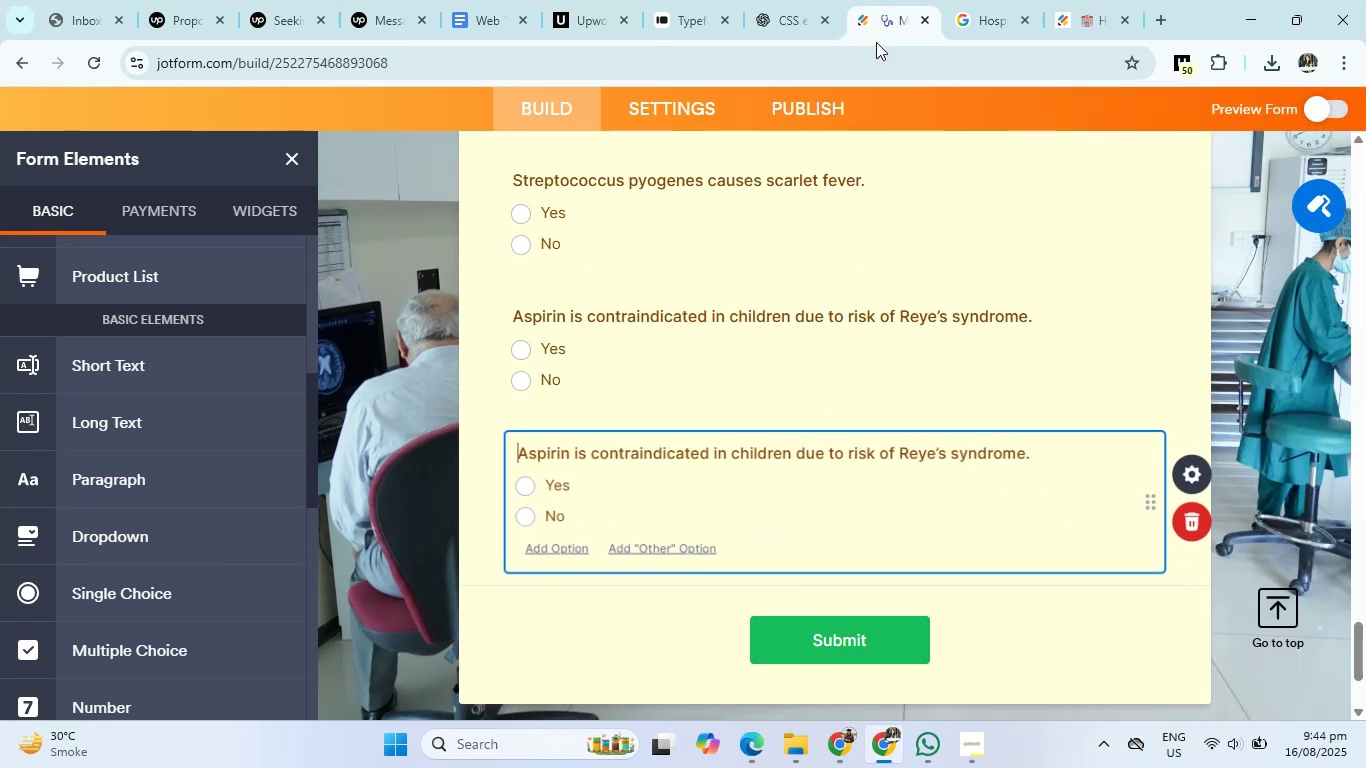 
left_click([777, 0])
 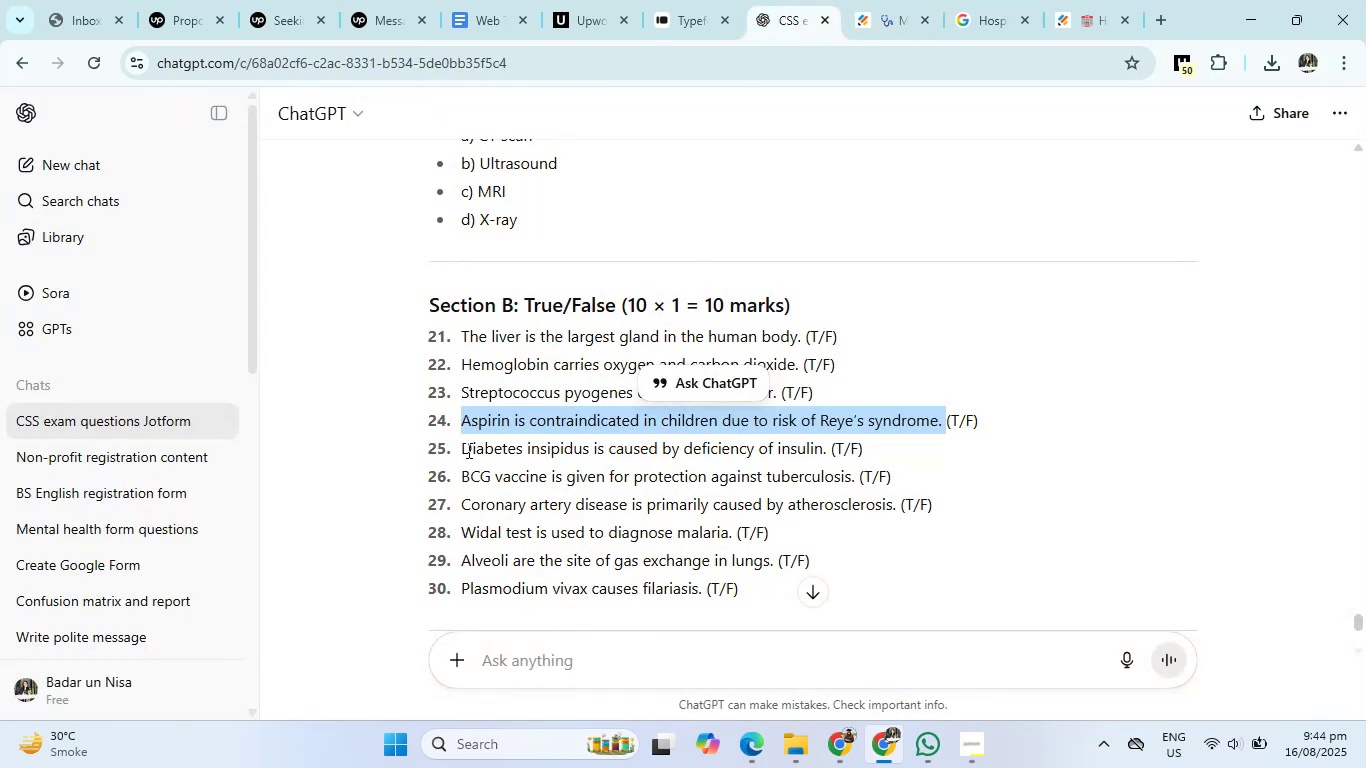 
left_click_drag(start_coordinate=[462, 451], to_coordinate=[829, 453])
 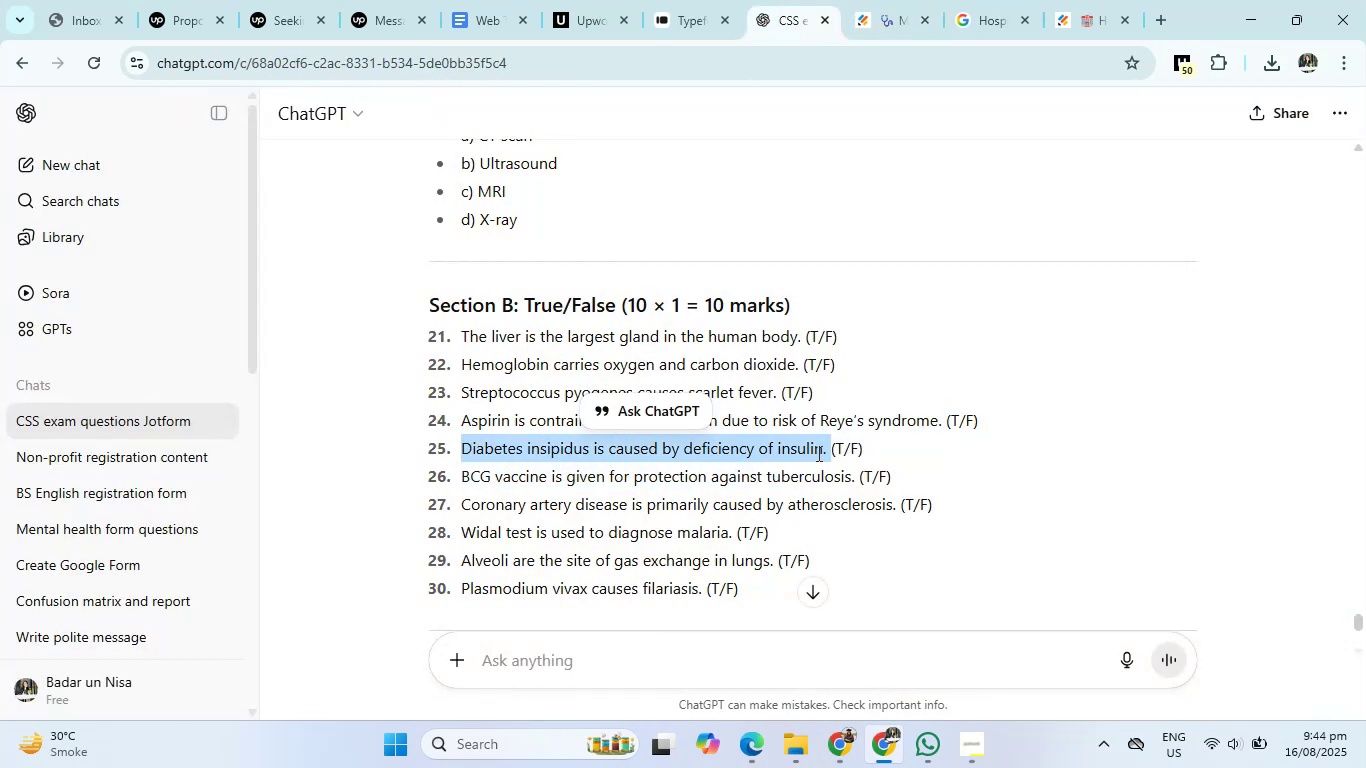 
right_click([792, 451])
 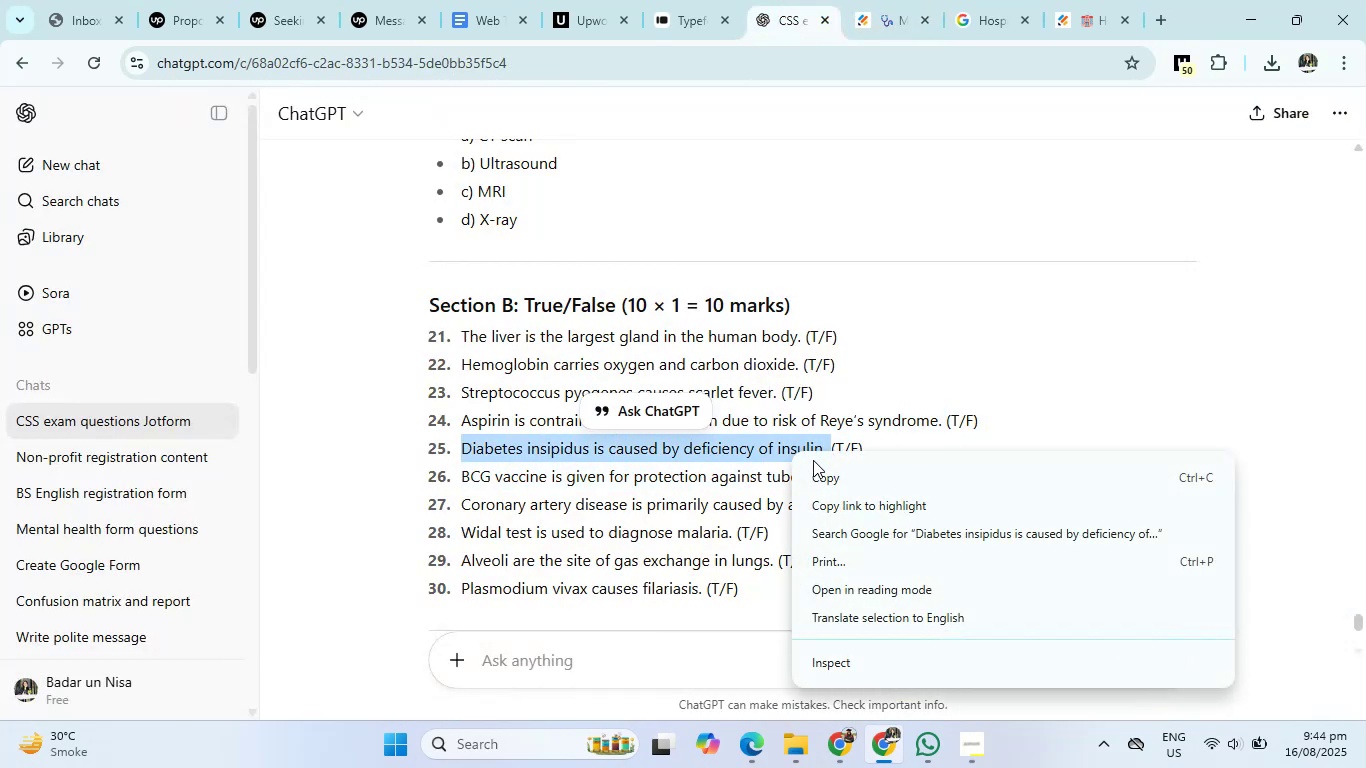 
left_click([819, 466])
 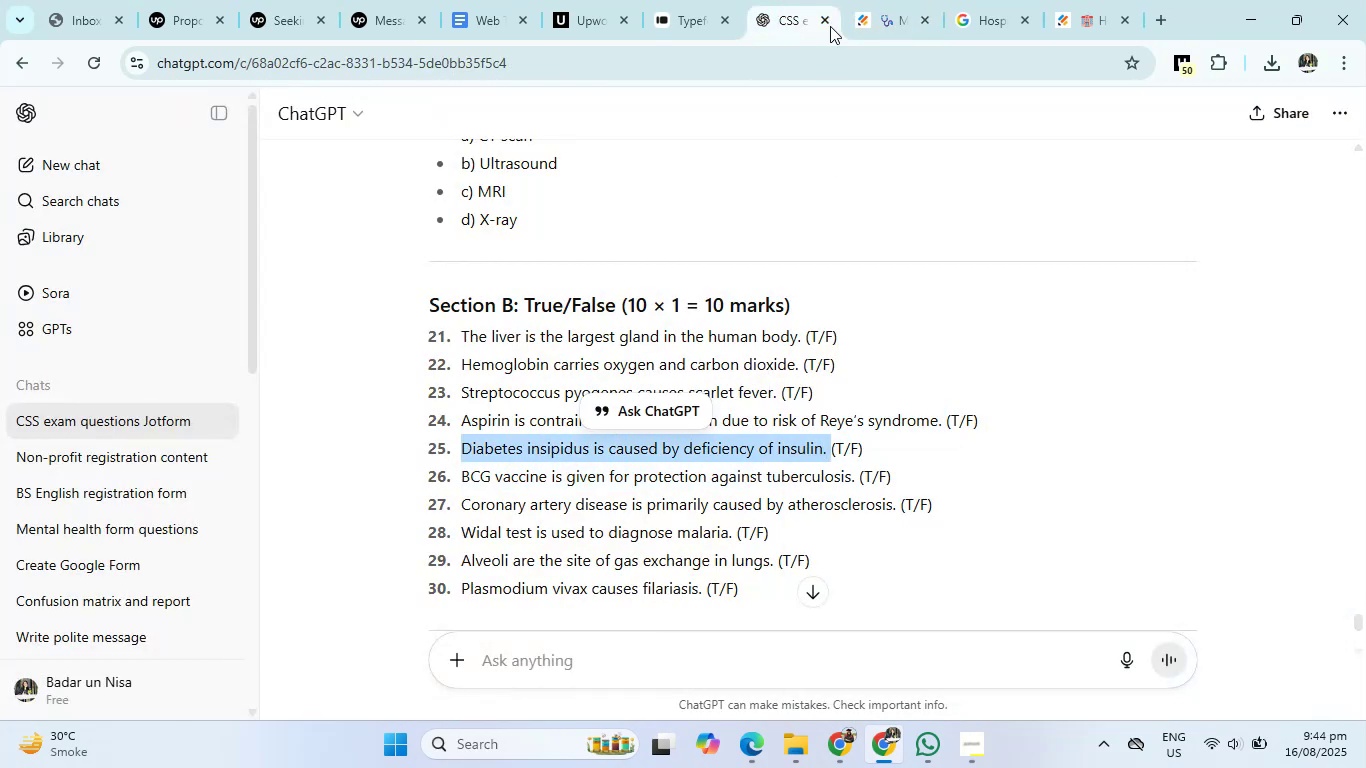 
left_click([864, 0])
 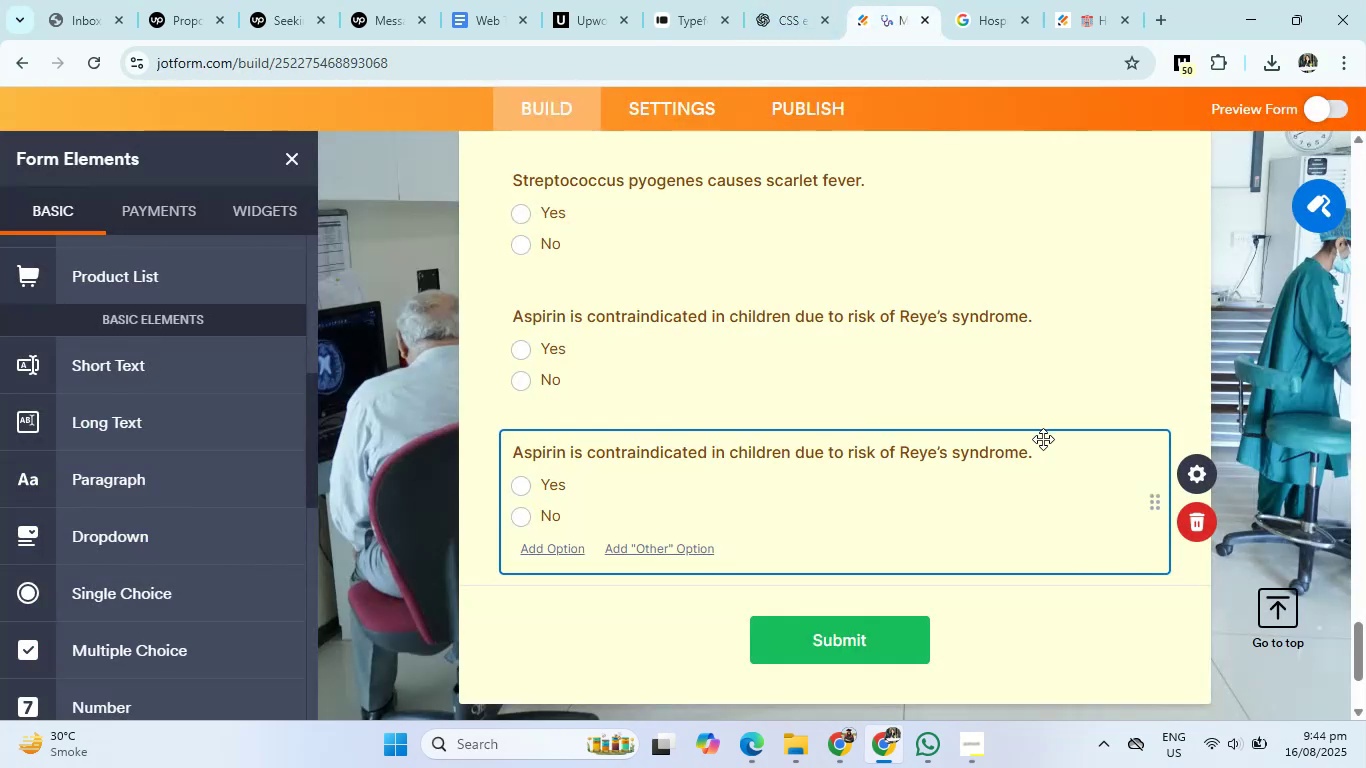 
left_click_drag(start_coordinate=[1038, 460], to_coordinate=[441, 451])
 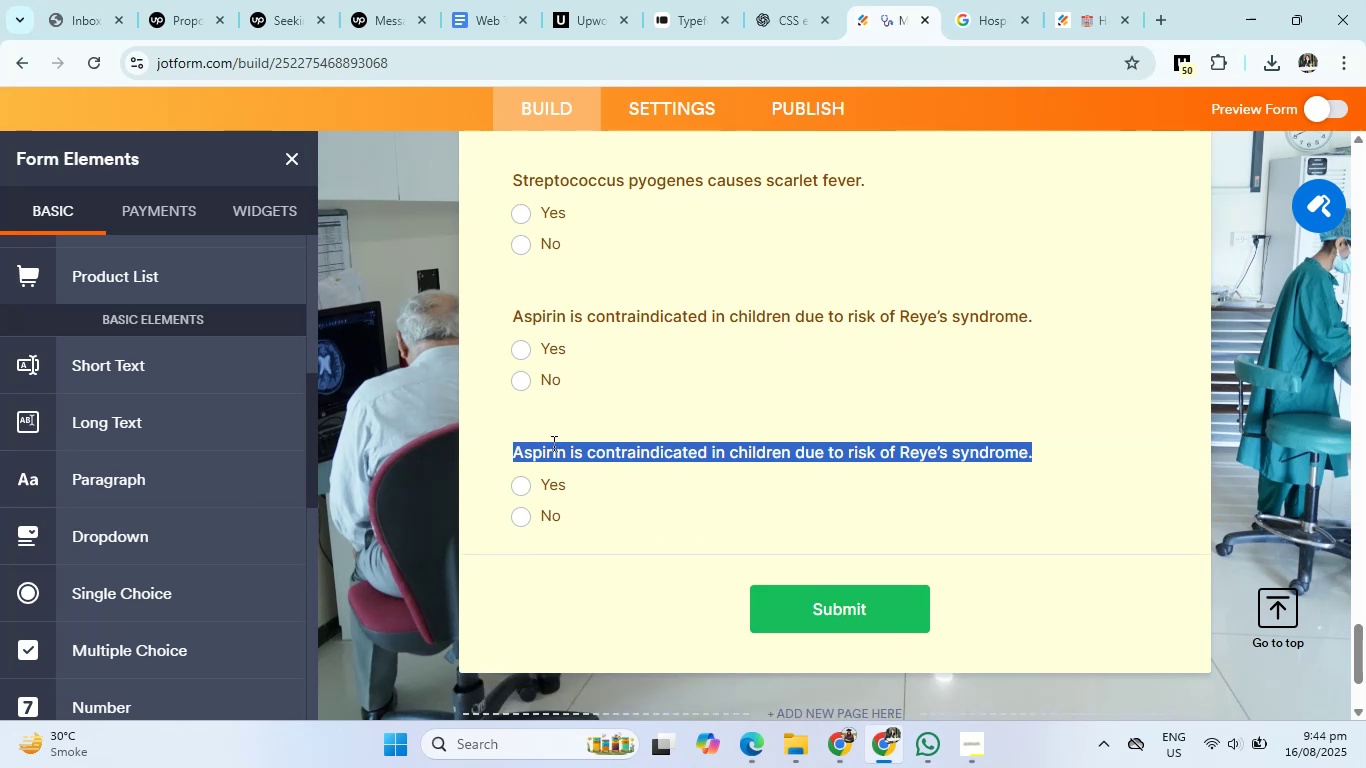 
right_click([553, 443])
 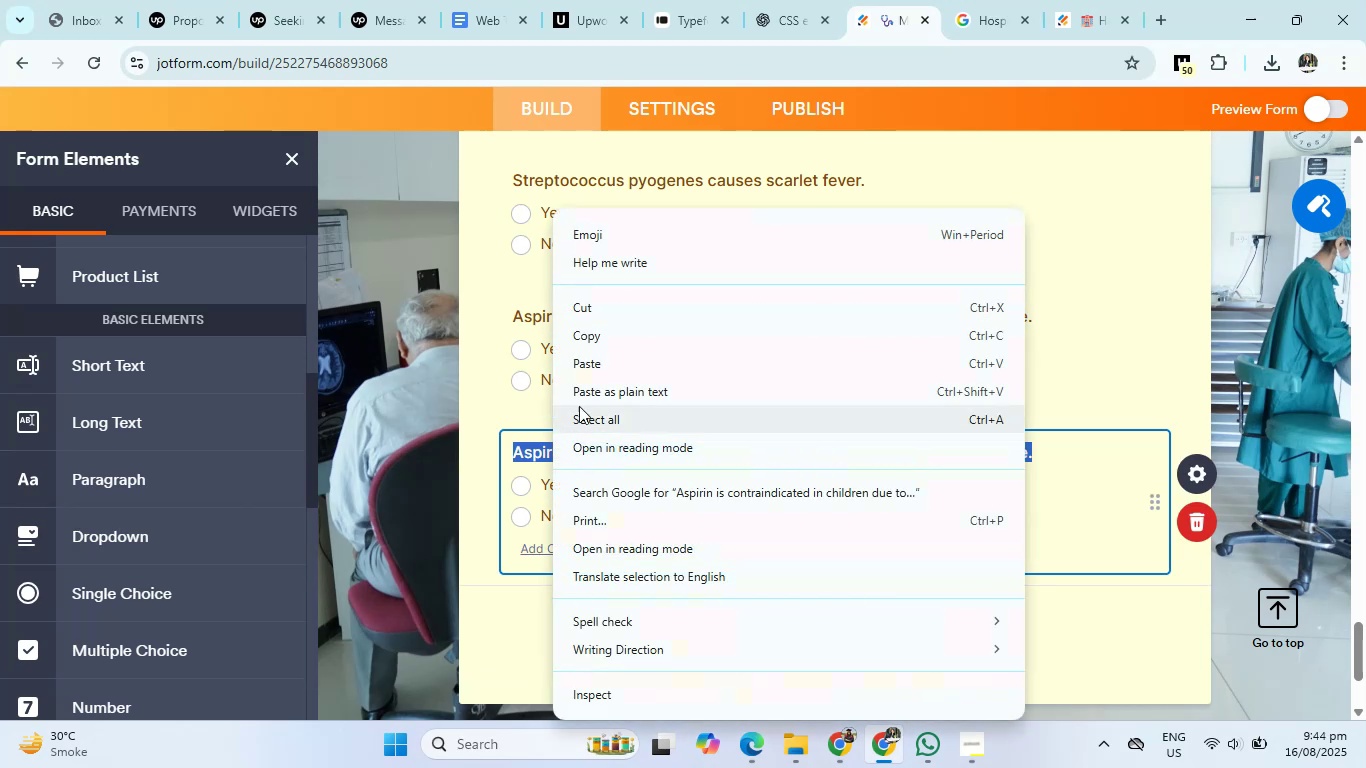 
left_click([595, 367])
 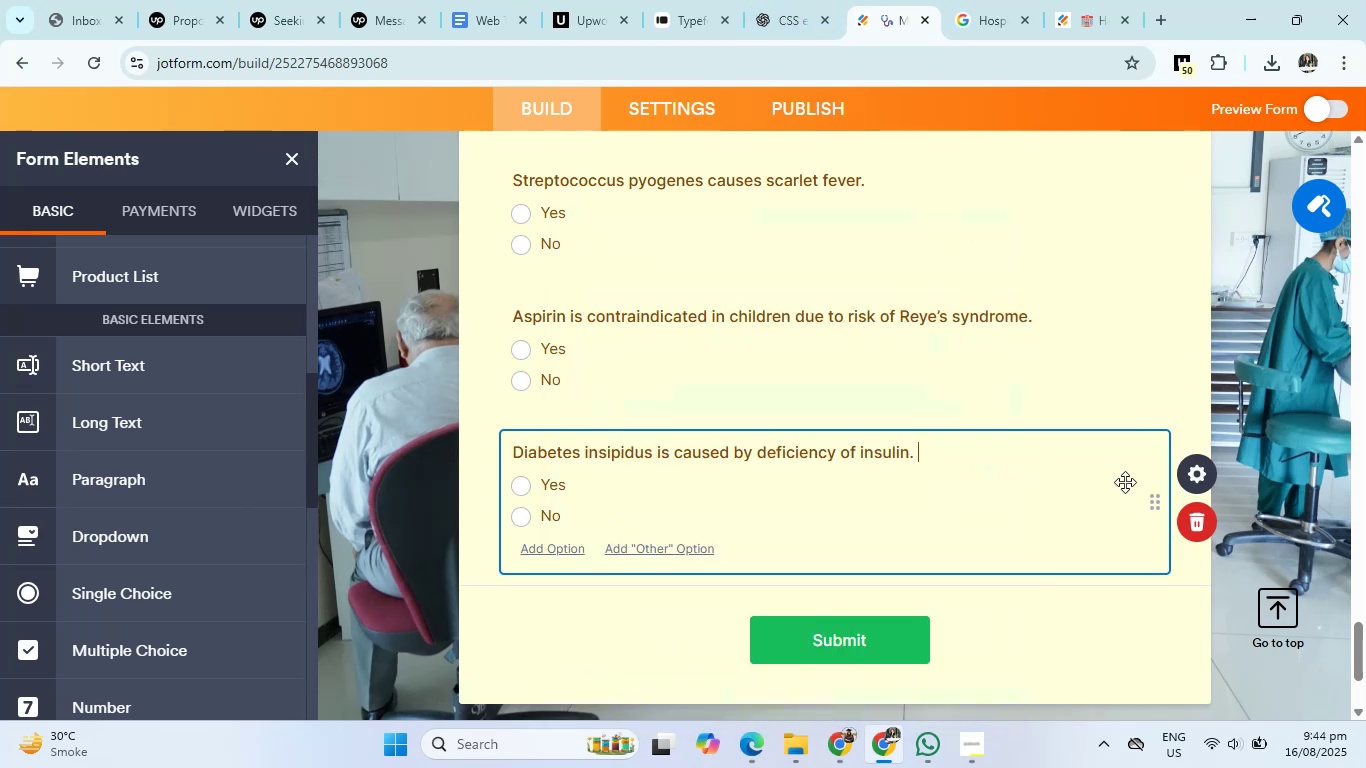 
right_click([1151, 499])
 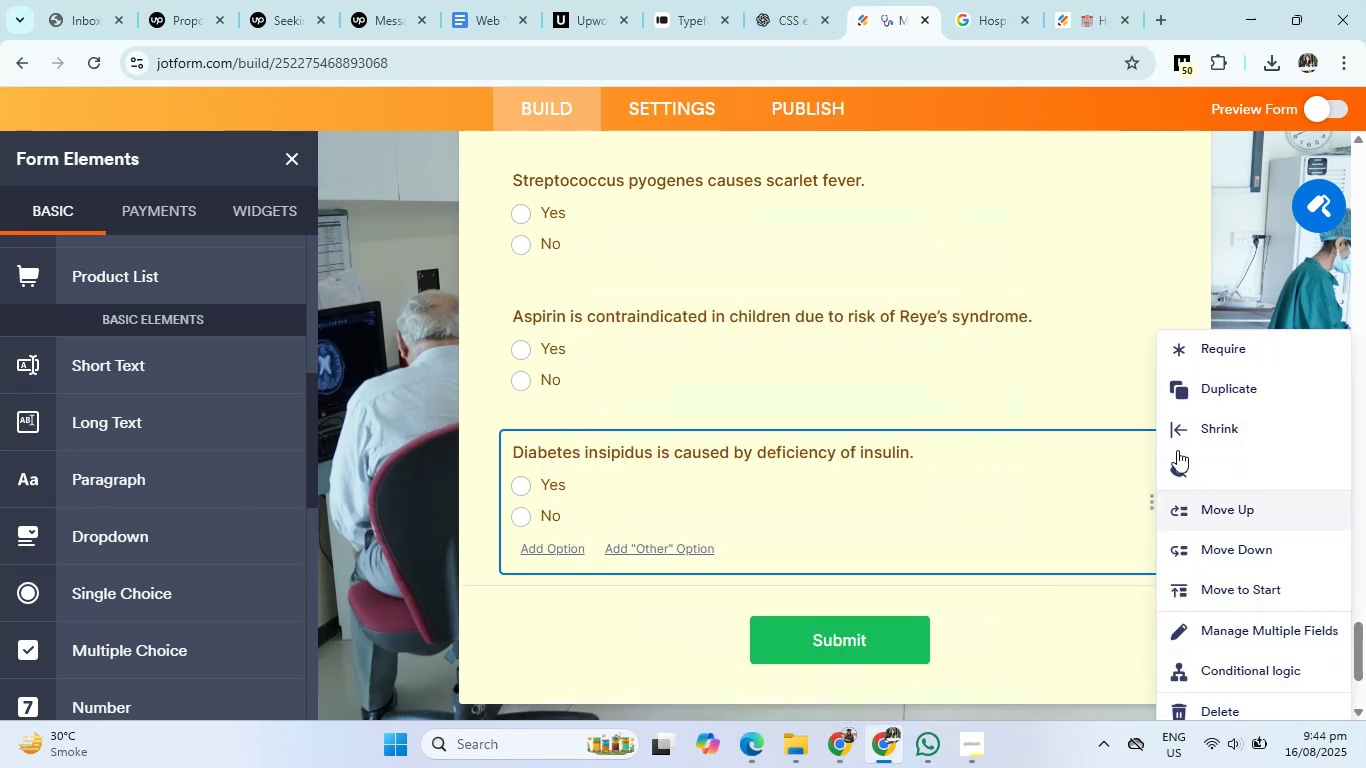 
left_click([1199, 381])
 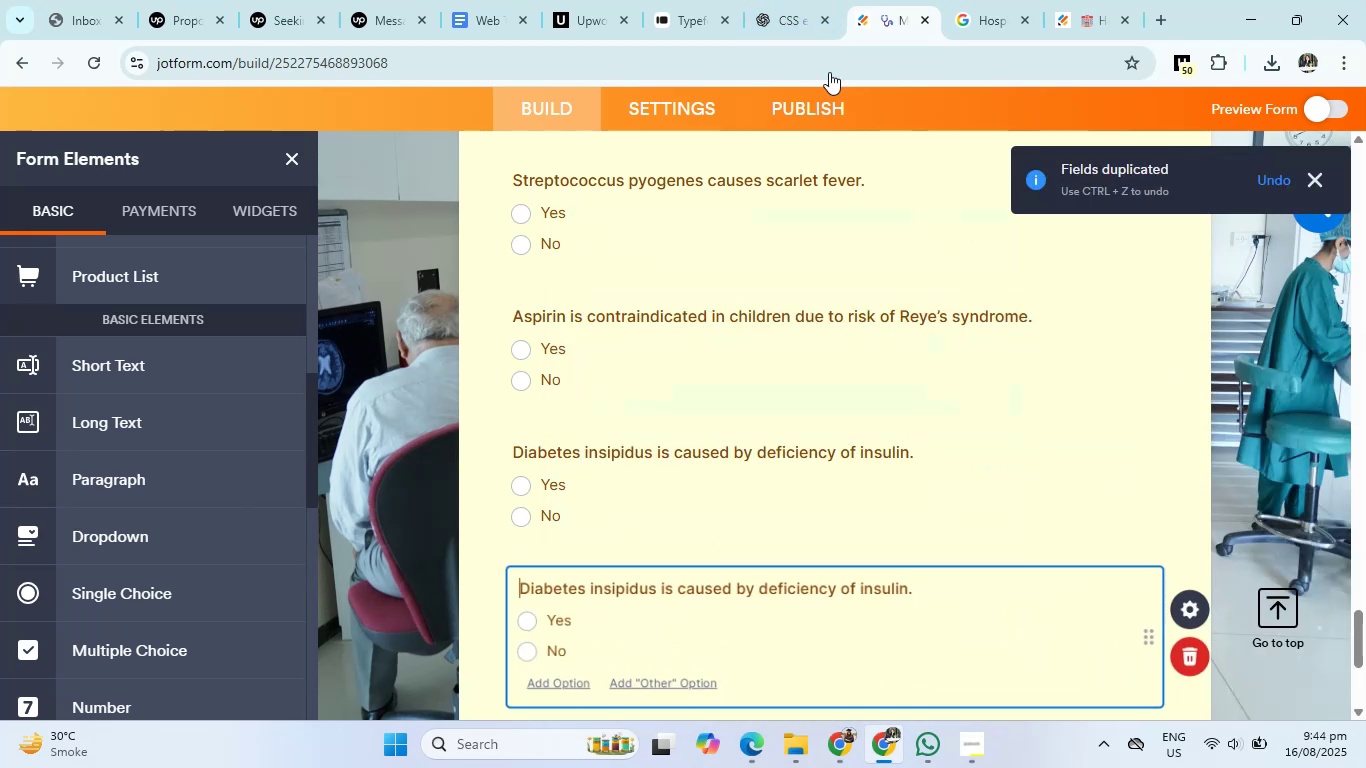 
left_click([770, 16])
 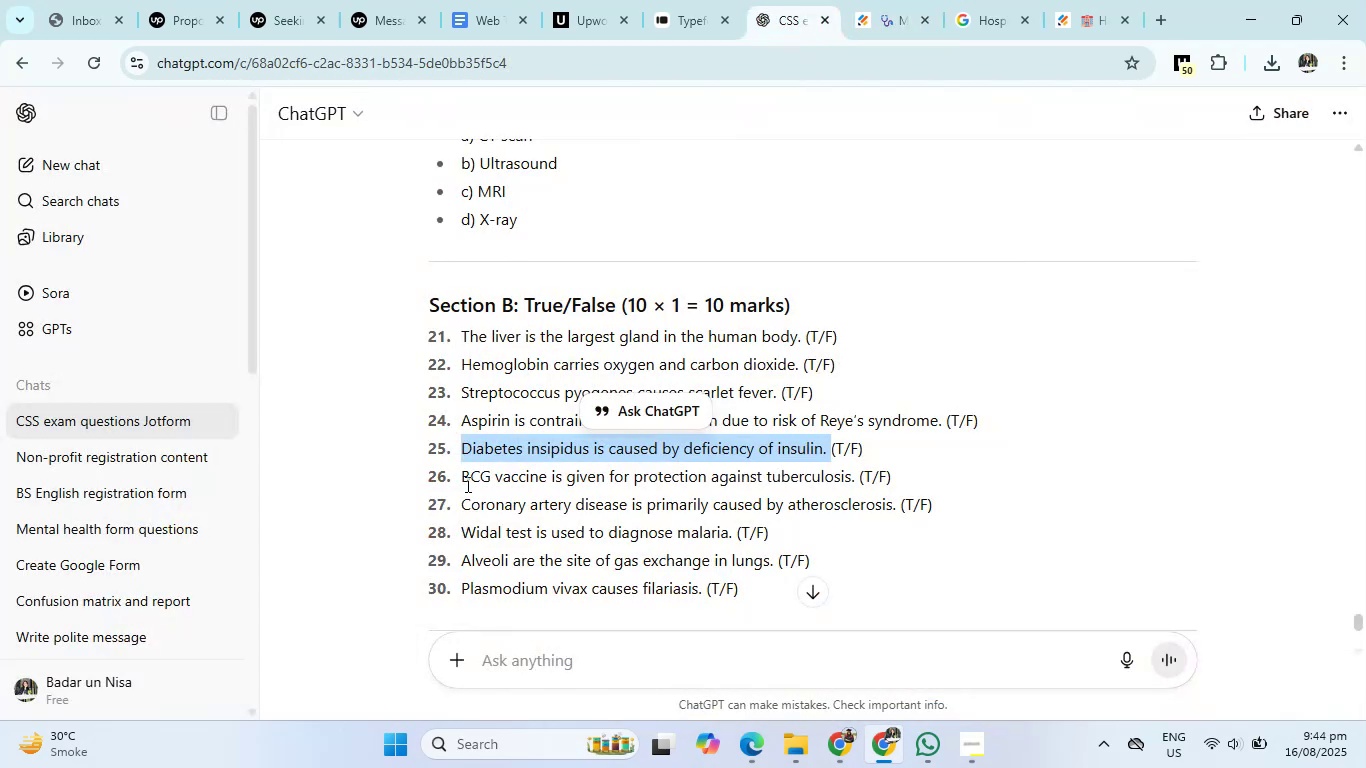 
left_click_drag(start_coordinate=[466, 481], to_coordinate=[695, 480])
 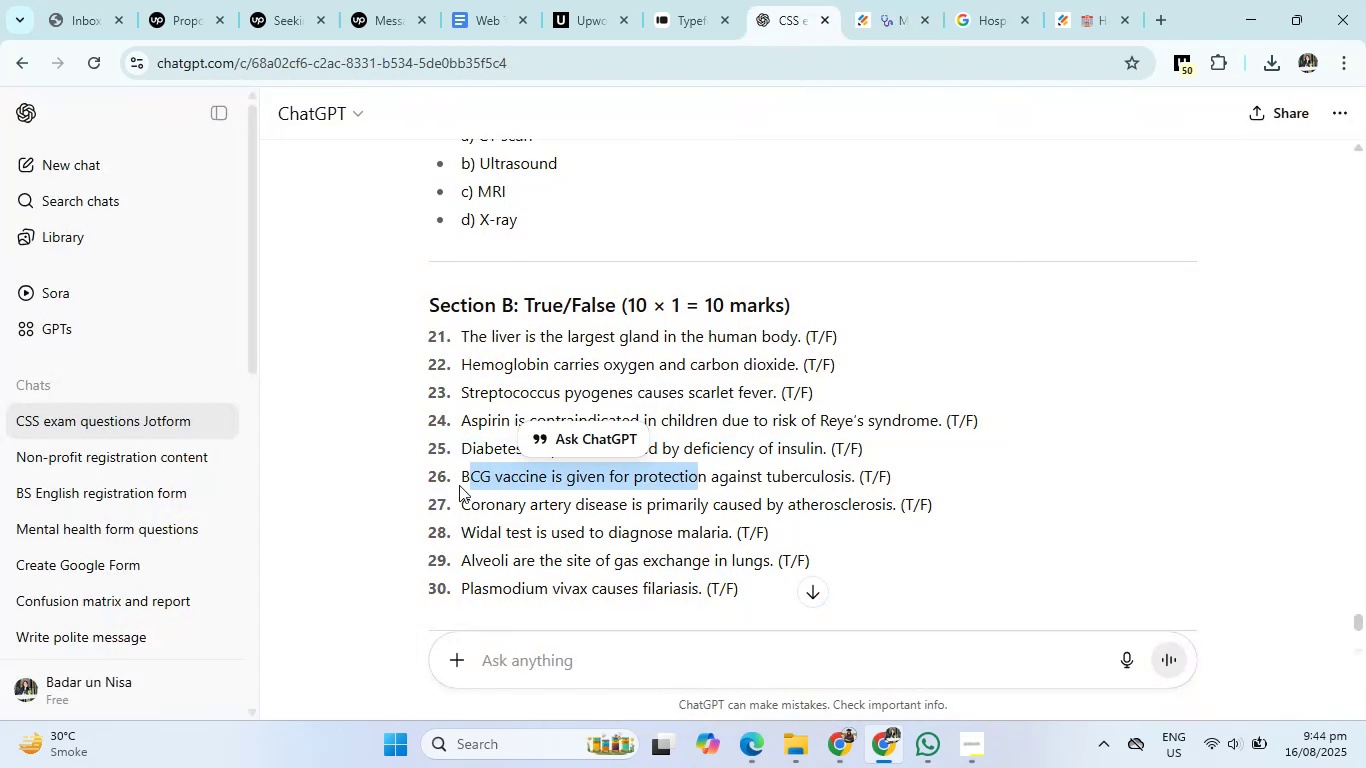 
left_click_drag(start_coordinate=[461, 477], to_coordinate=[854, 482])
 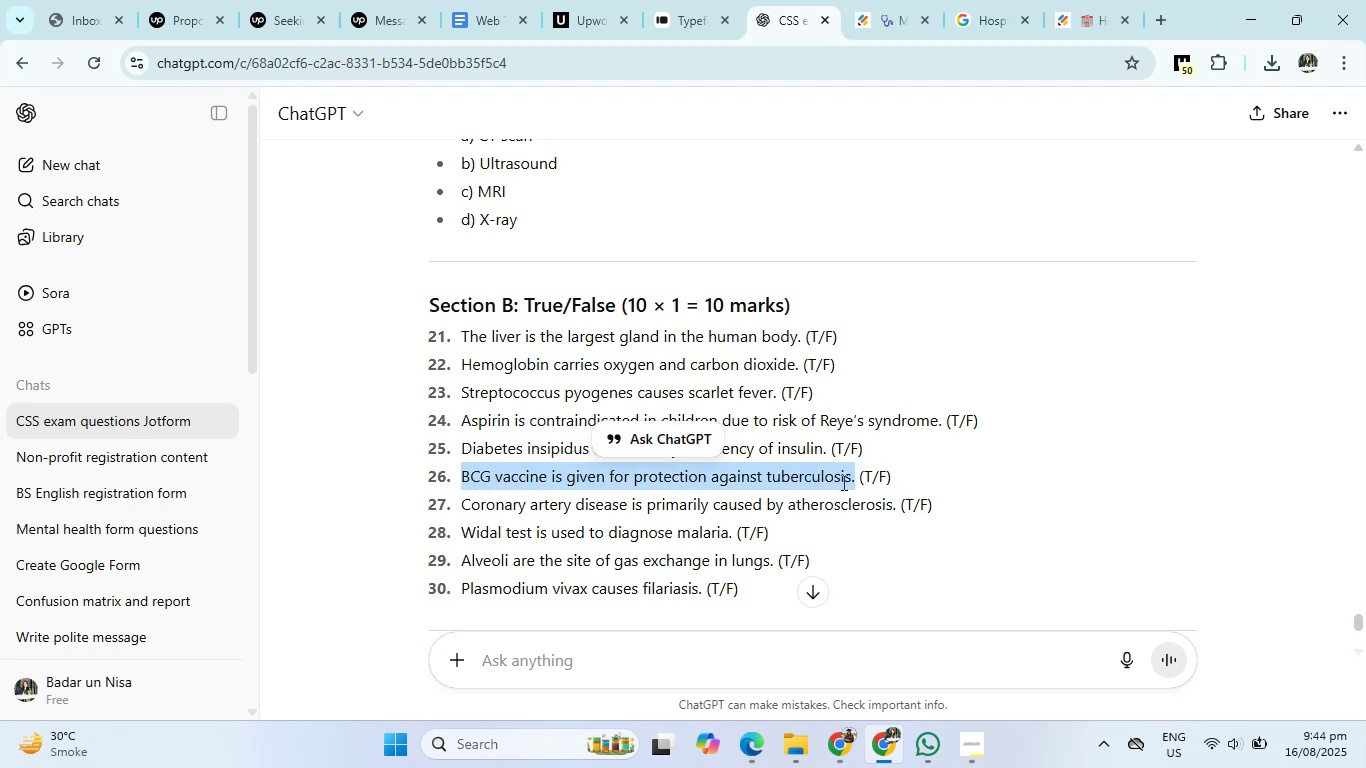 
right_click([815, 479])
 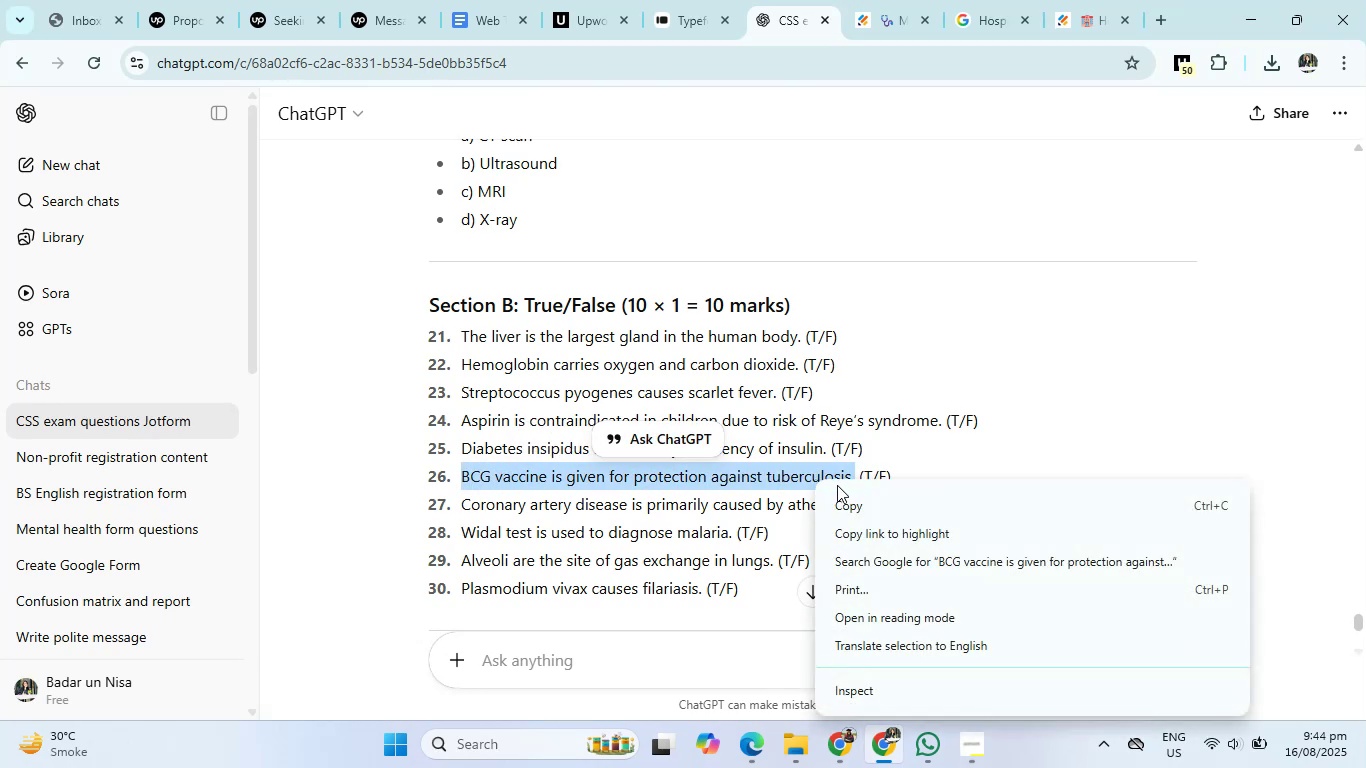 
left_click([839, 498])
 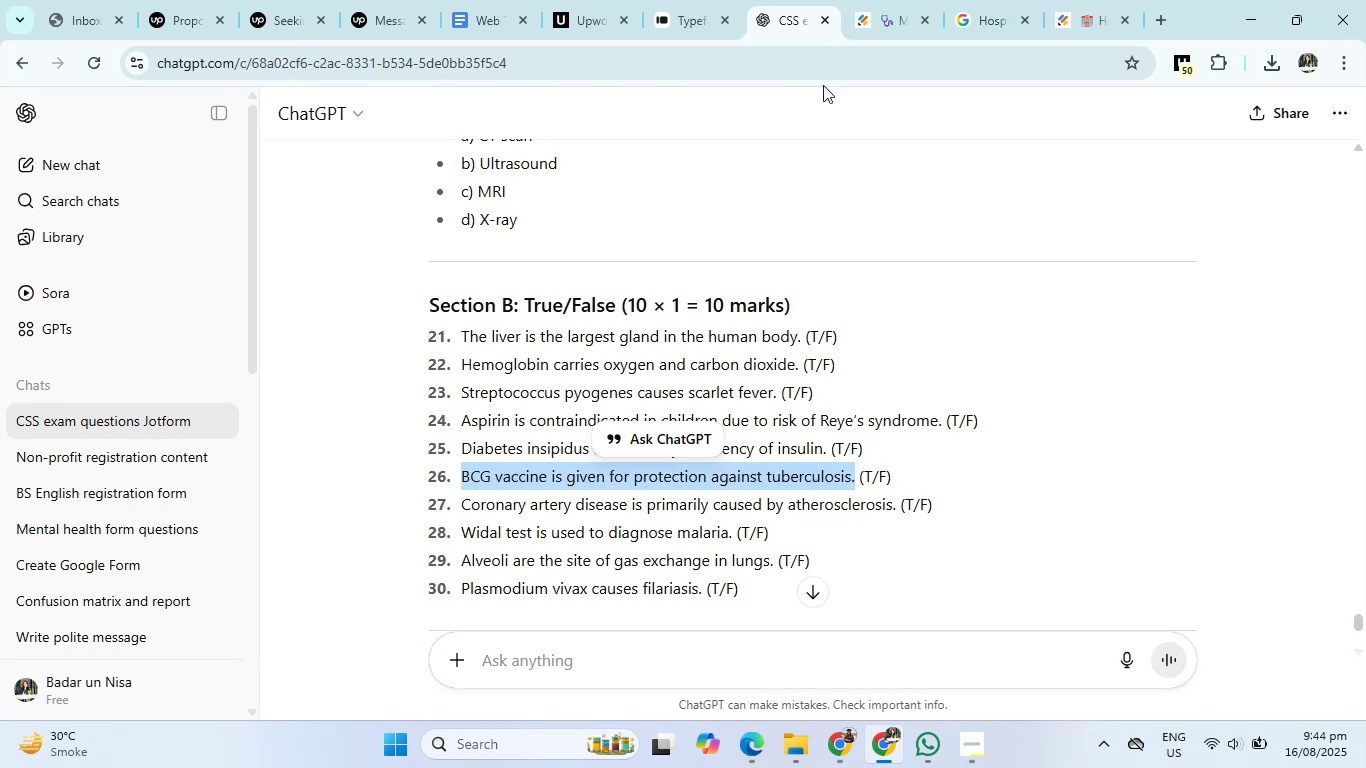 
left_click([870, 0])
 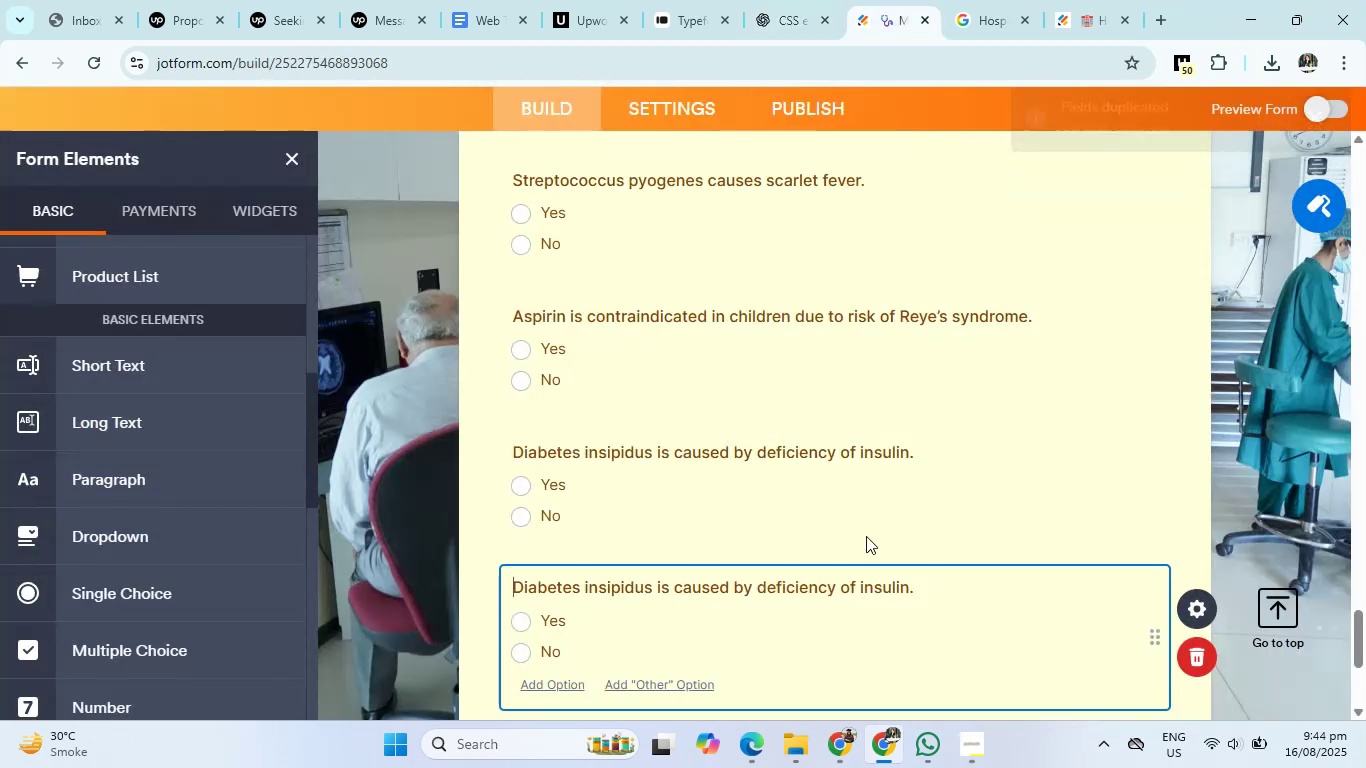 
scroll: coordinate [852, 593], scroll_direction: down, amount: 2.0
 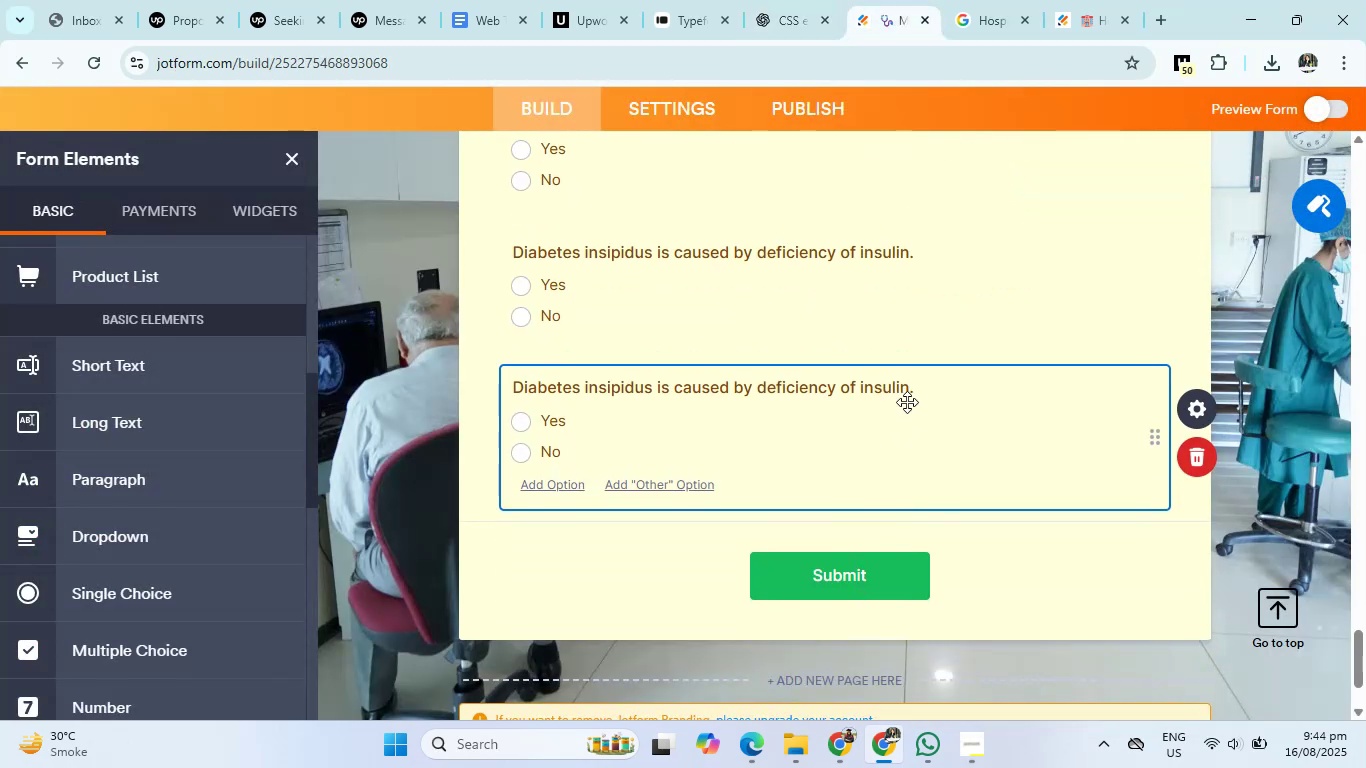 
left_click_drag(start_coordinate=[916, 386], to_coordinate=[478, 399])
 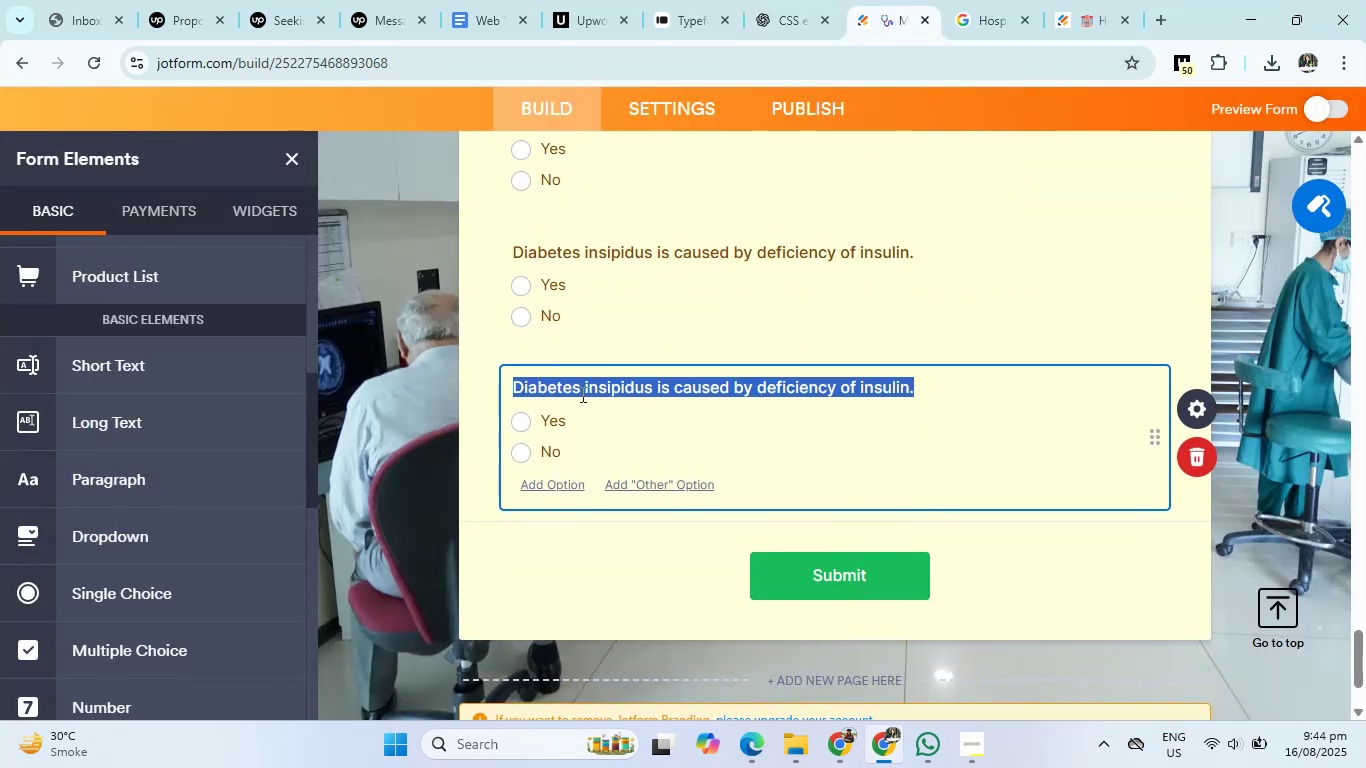 
right_click([584, 390])
 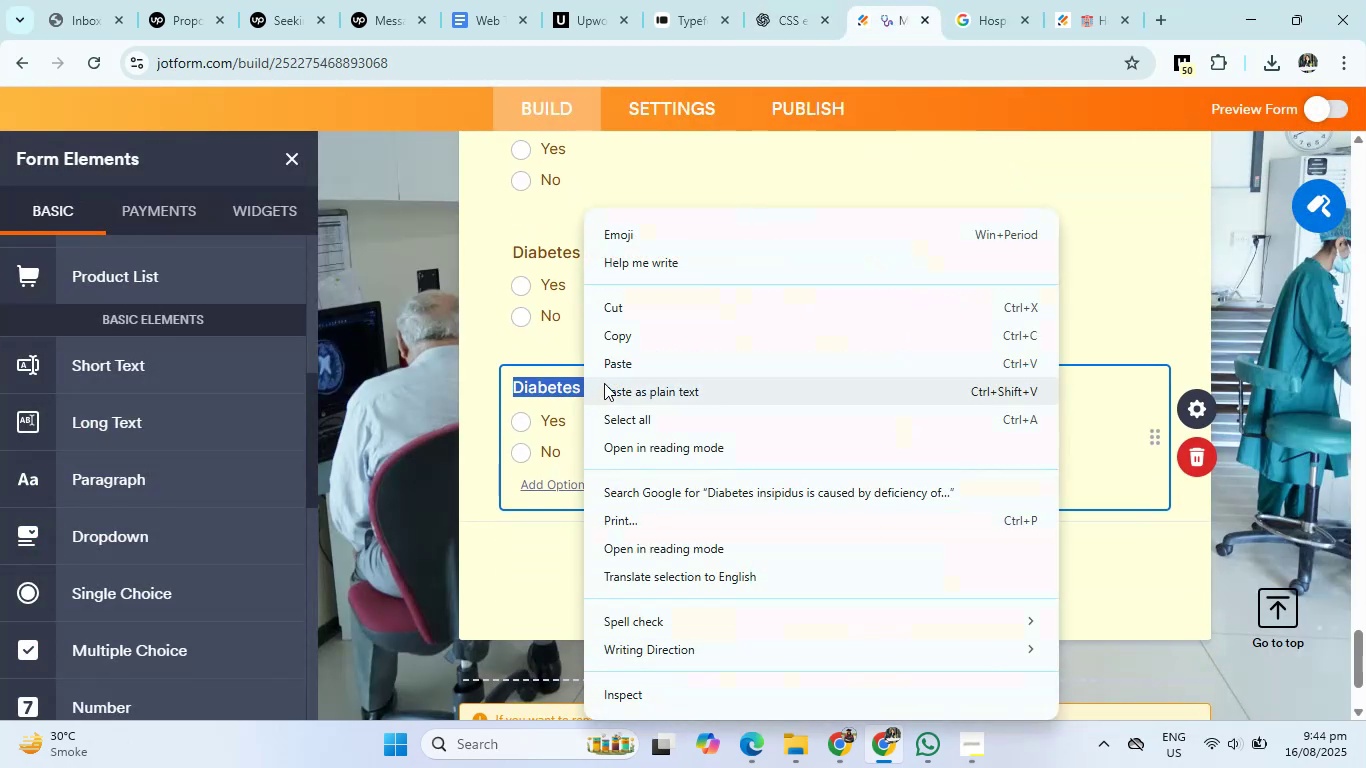 
left_click([621, 363])
 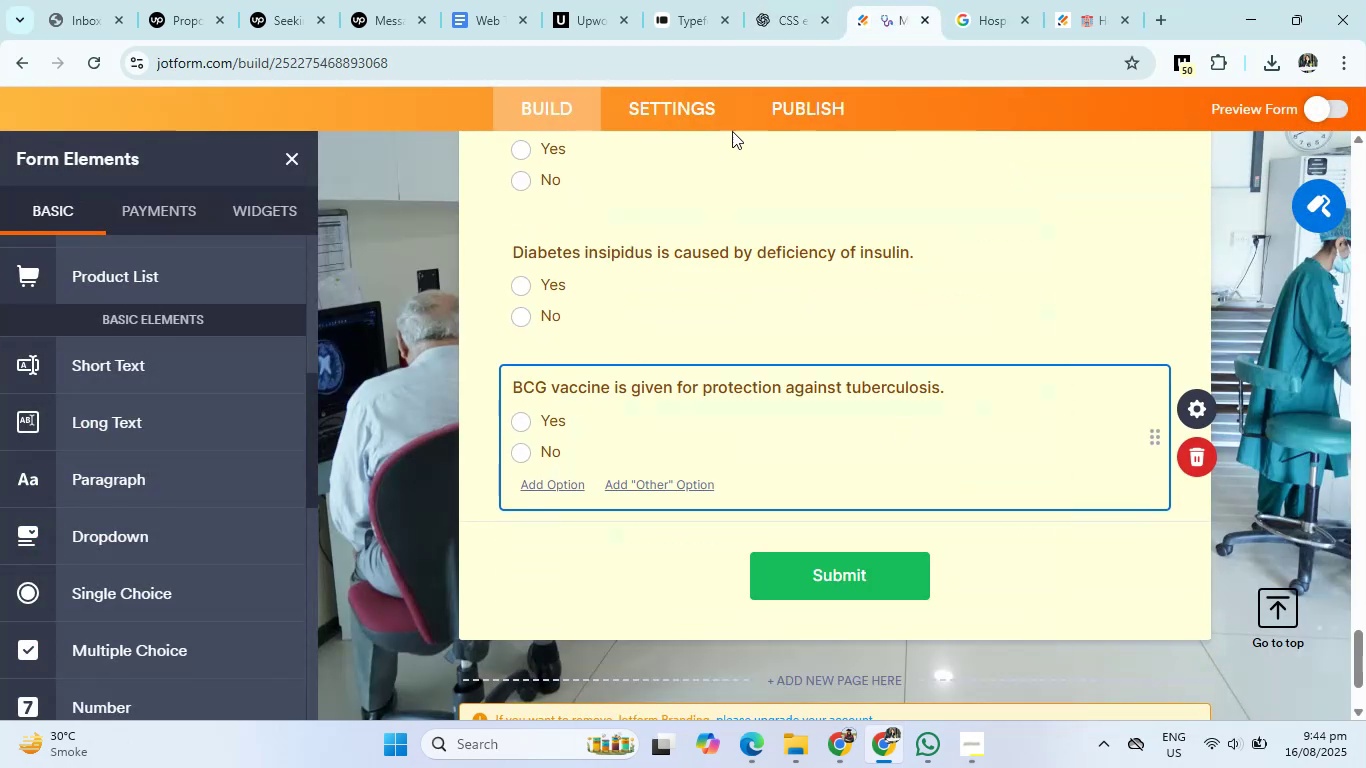 
left_click([786, 0])
 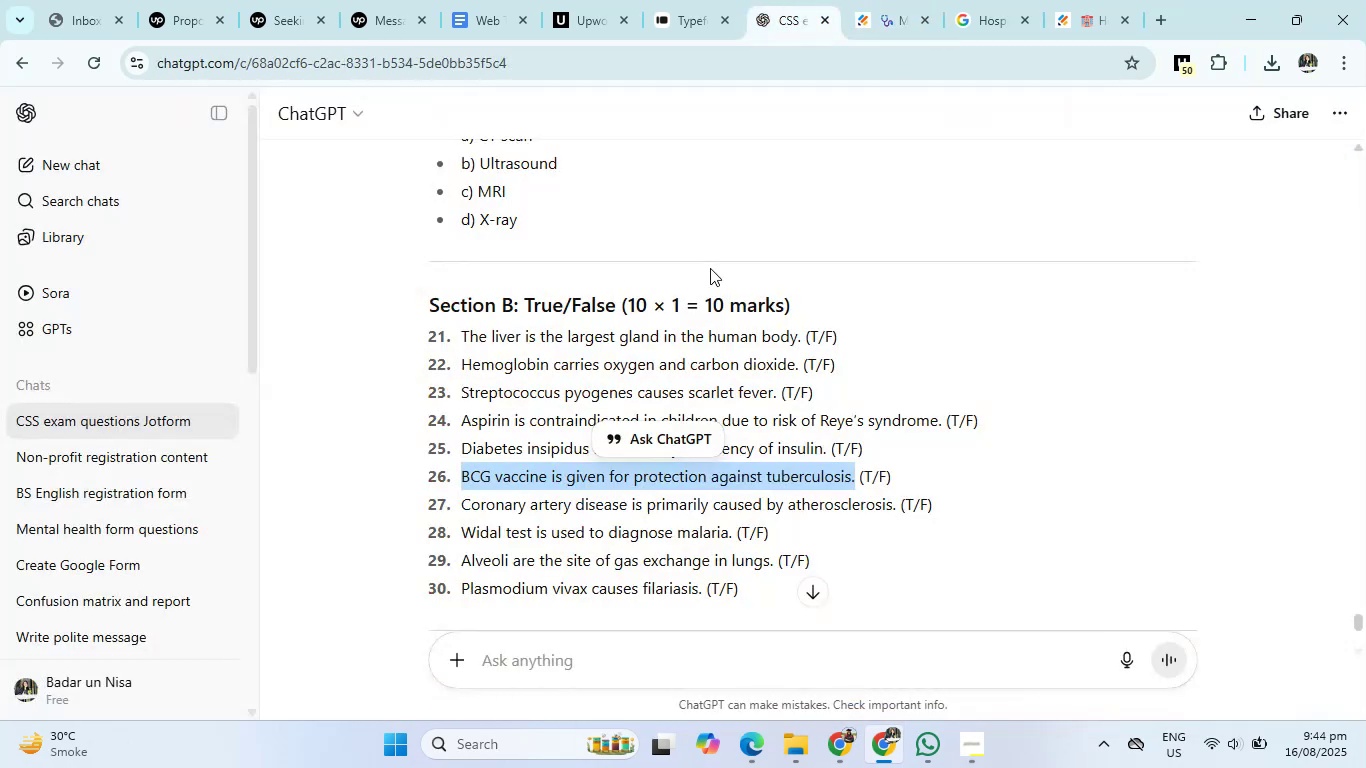 
scroll: coordinate [615, 465], scroll_direction: down, amount: 1.0
 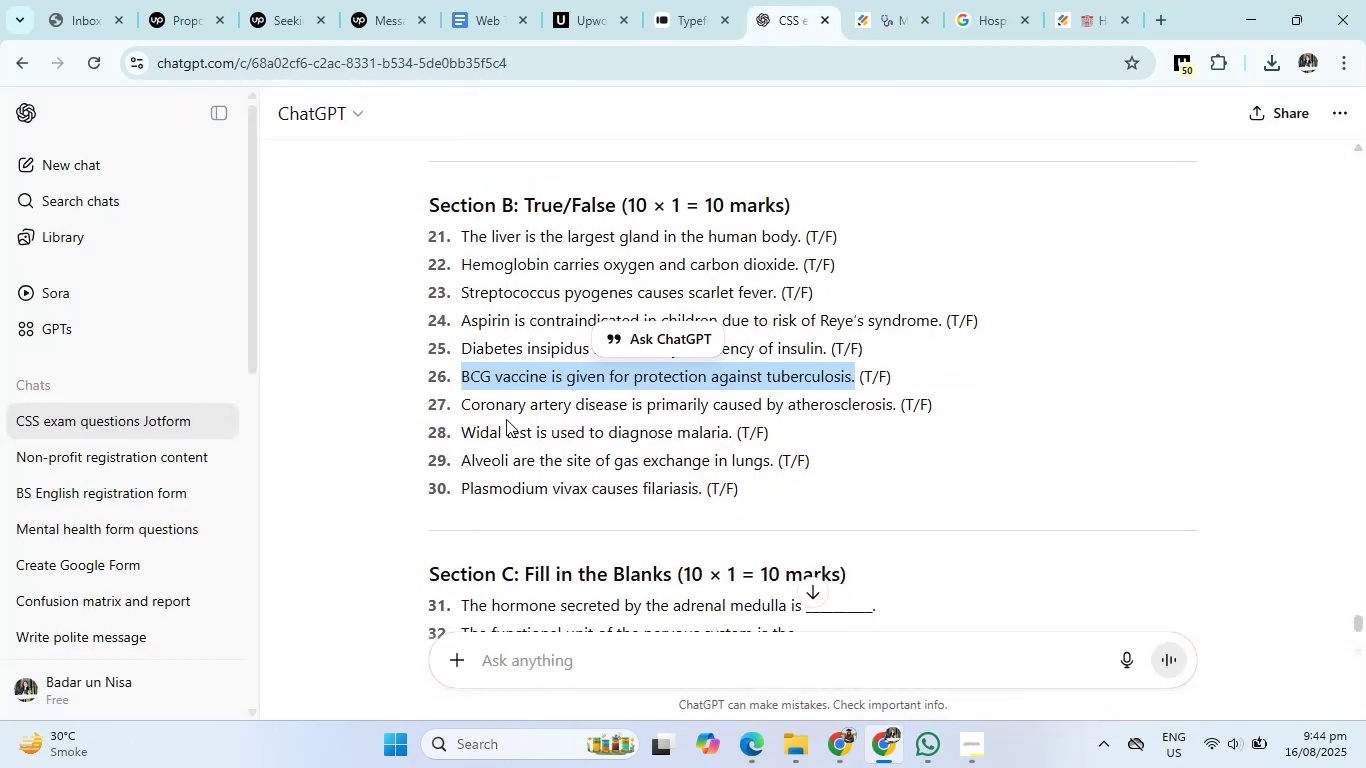 
left_click_drag(start_coordinate=[460, 406], to_coordinate=[896, 407])
 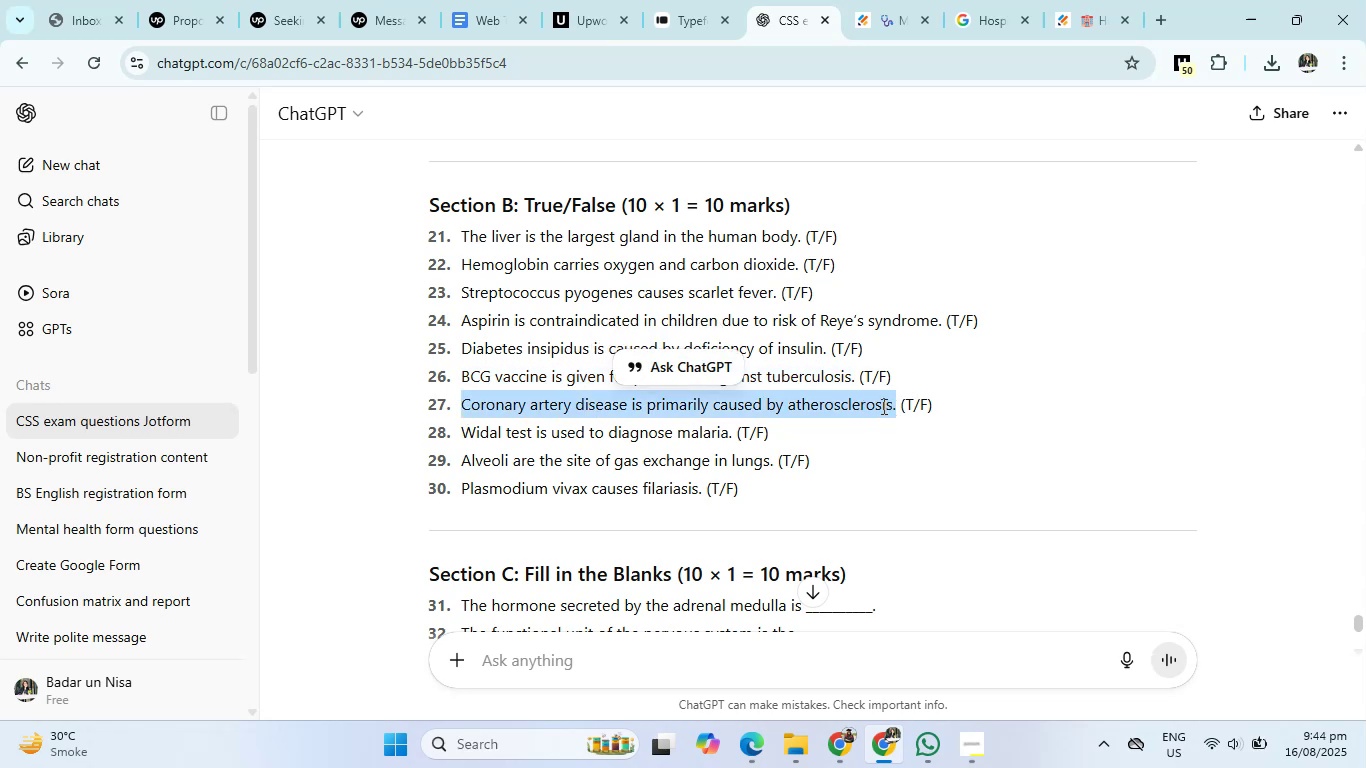 
right_click([875, 404])
 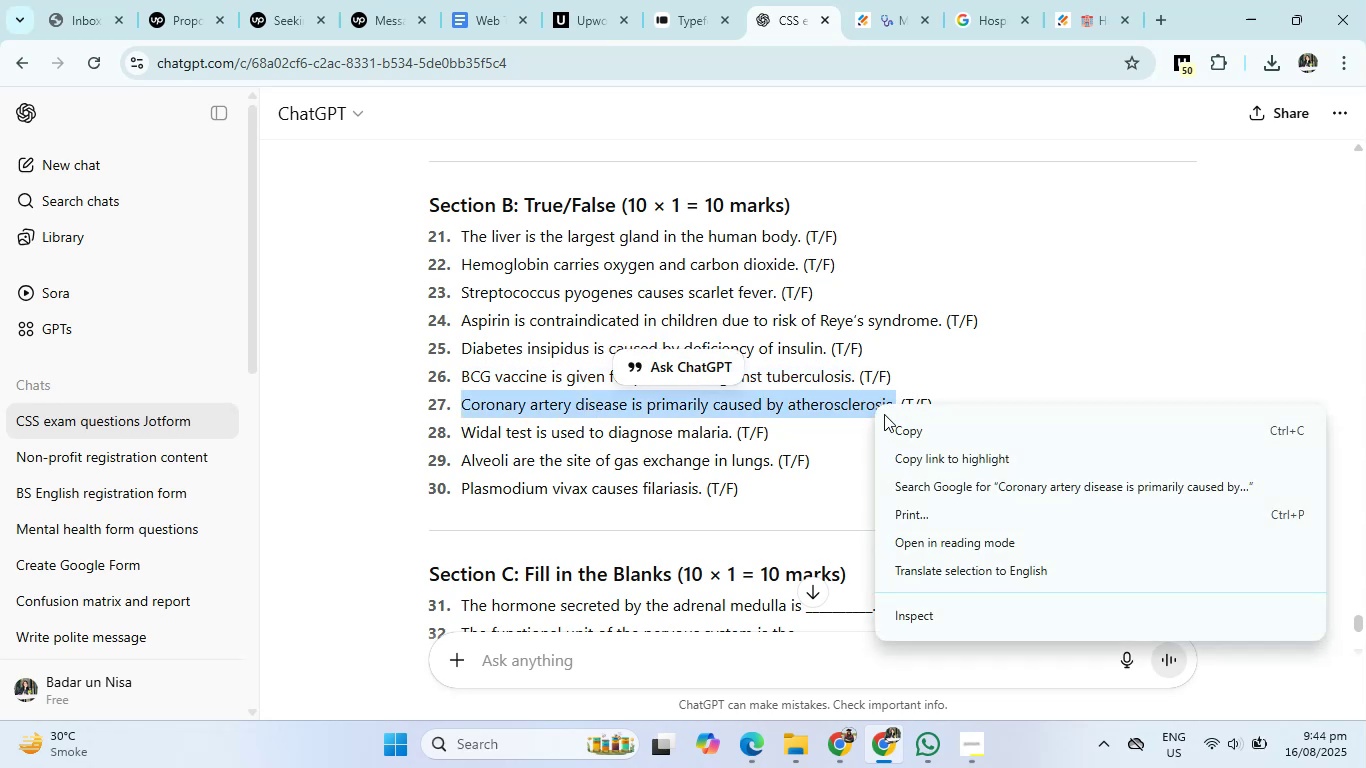 
left_click([900, 432])
 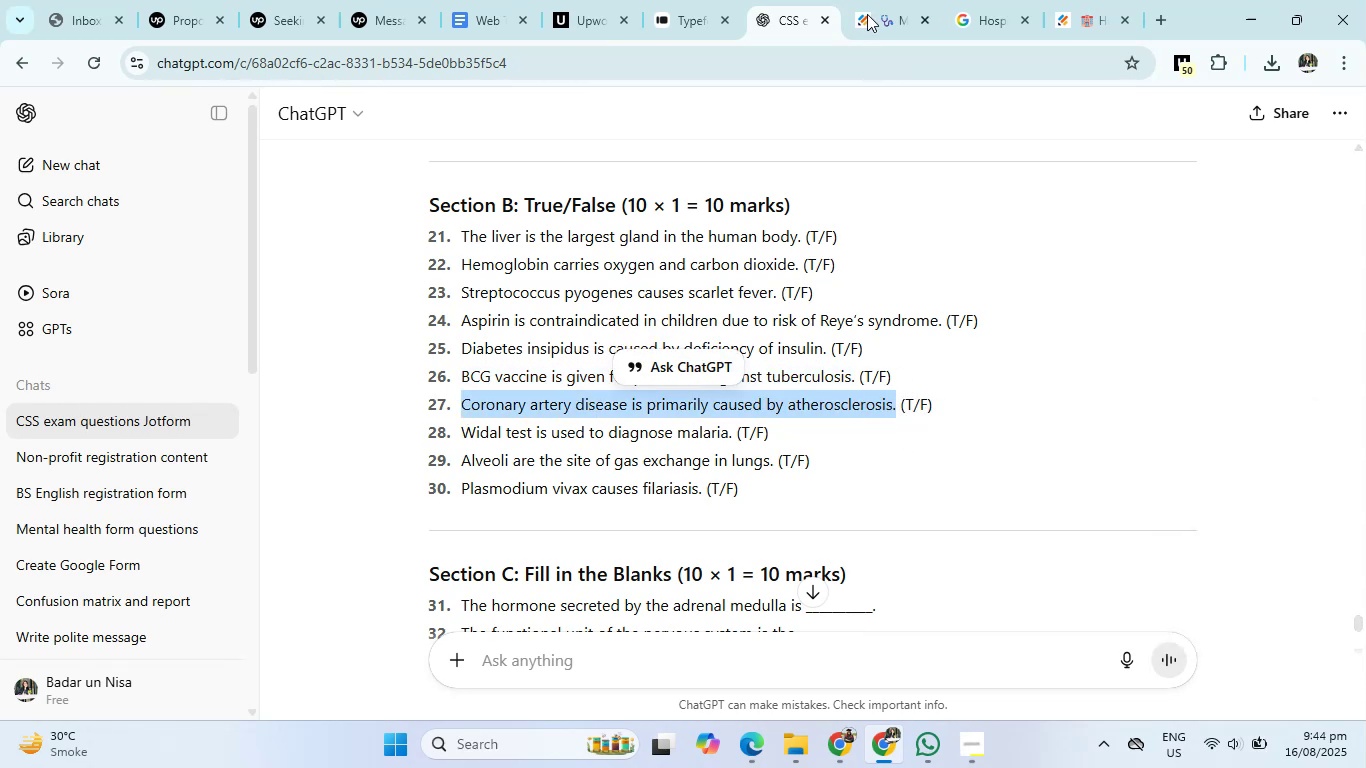 
left_click([870, 0])
 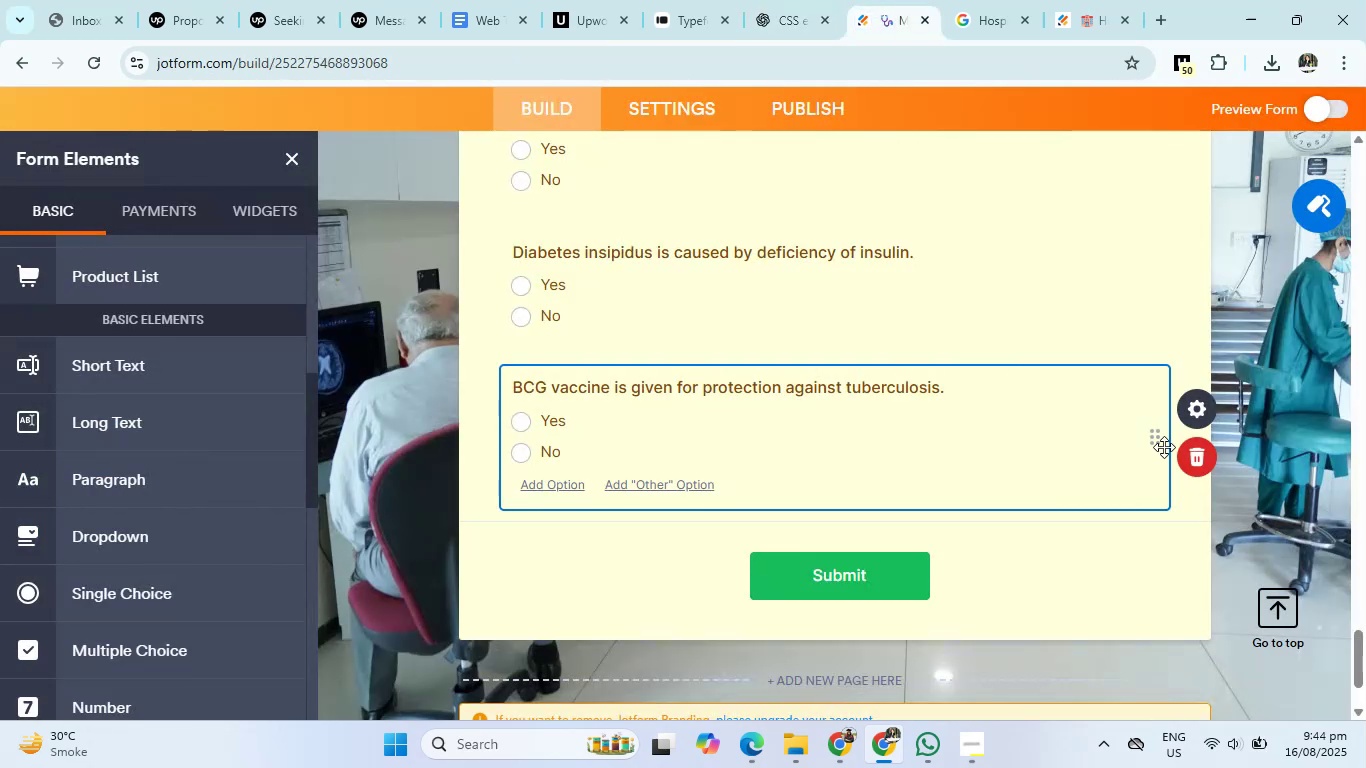 
right_click([1158, 442])
 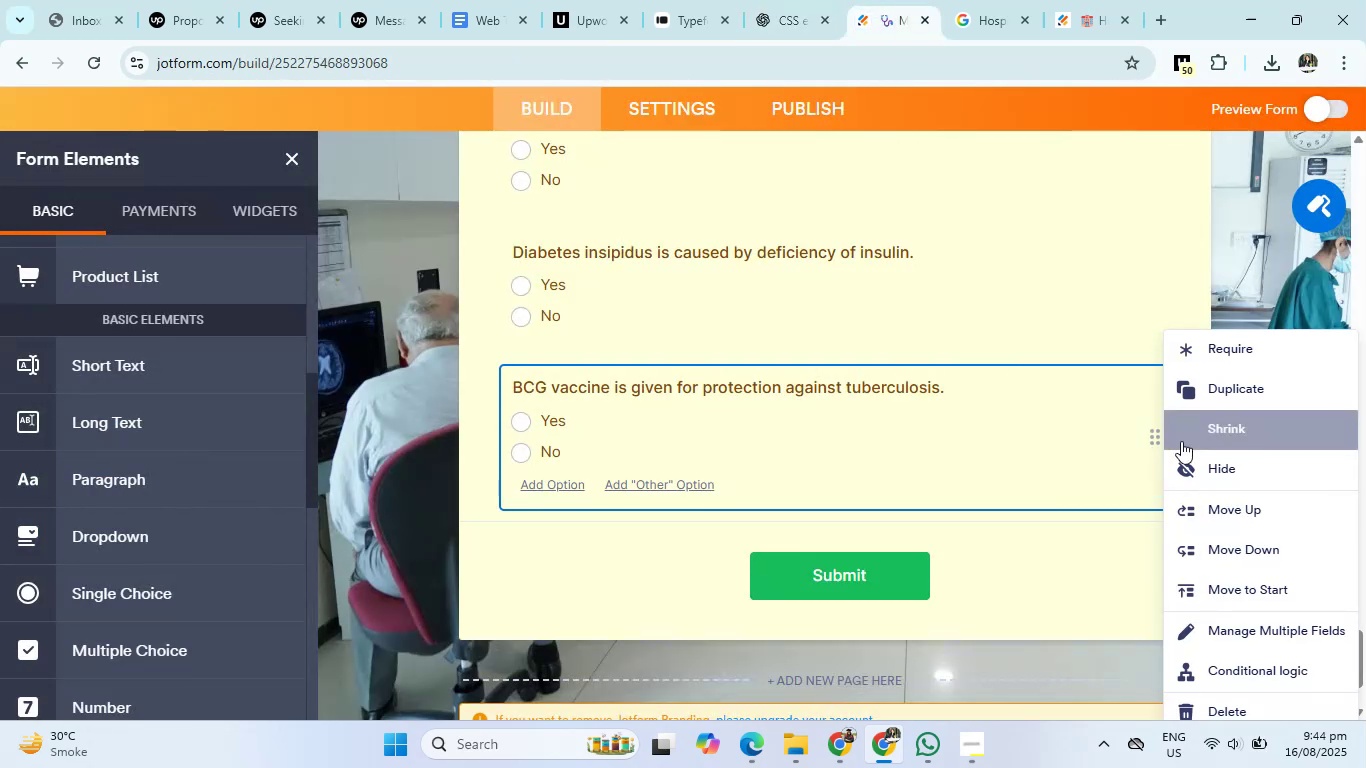 
left_click([1209, 397])
 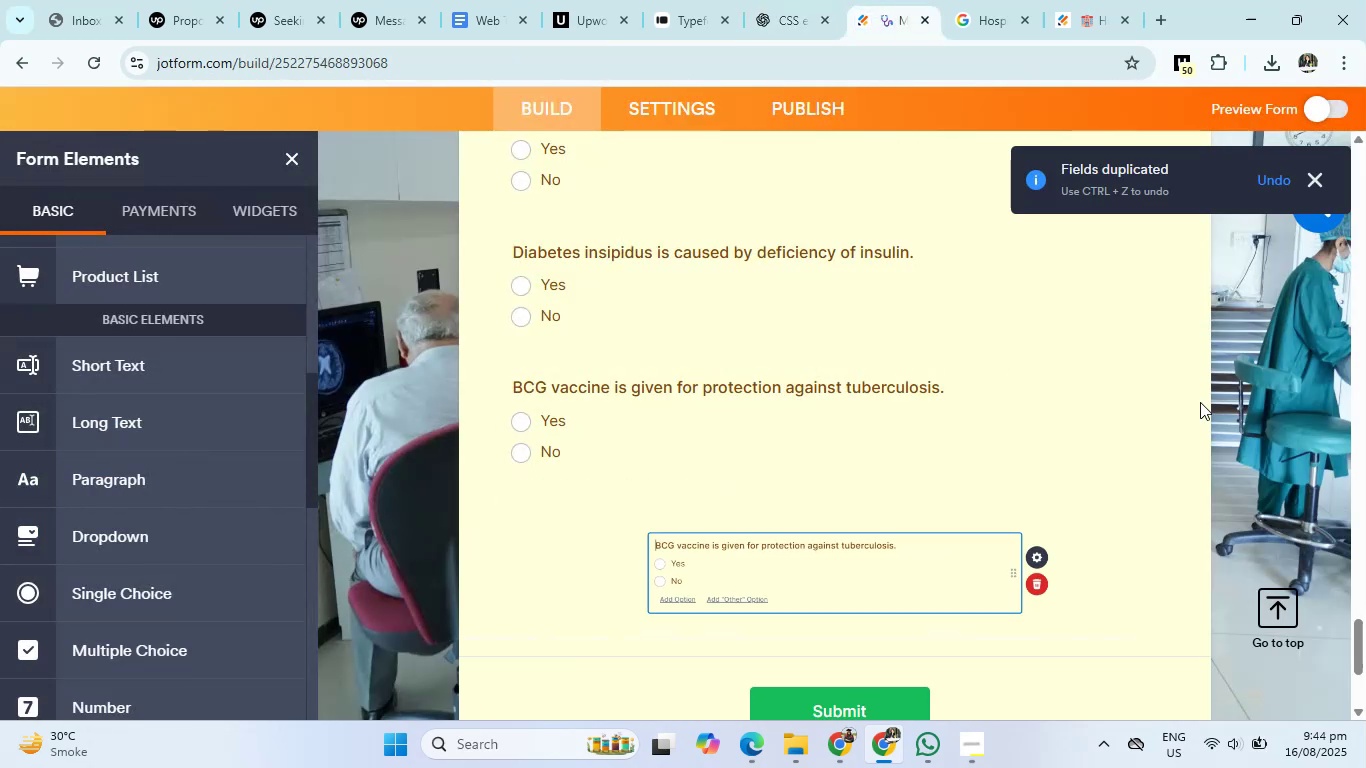 
scroll: coordinate [874, 498], scroll_direction: down, amount: 2.0
 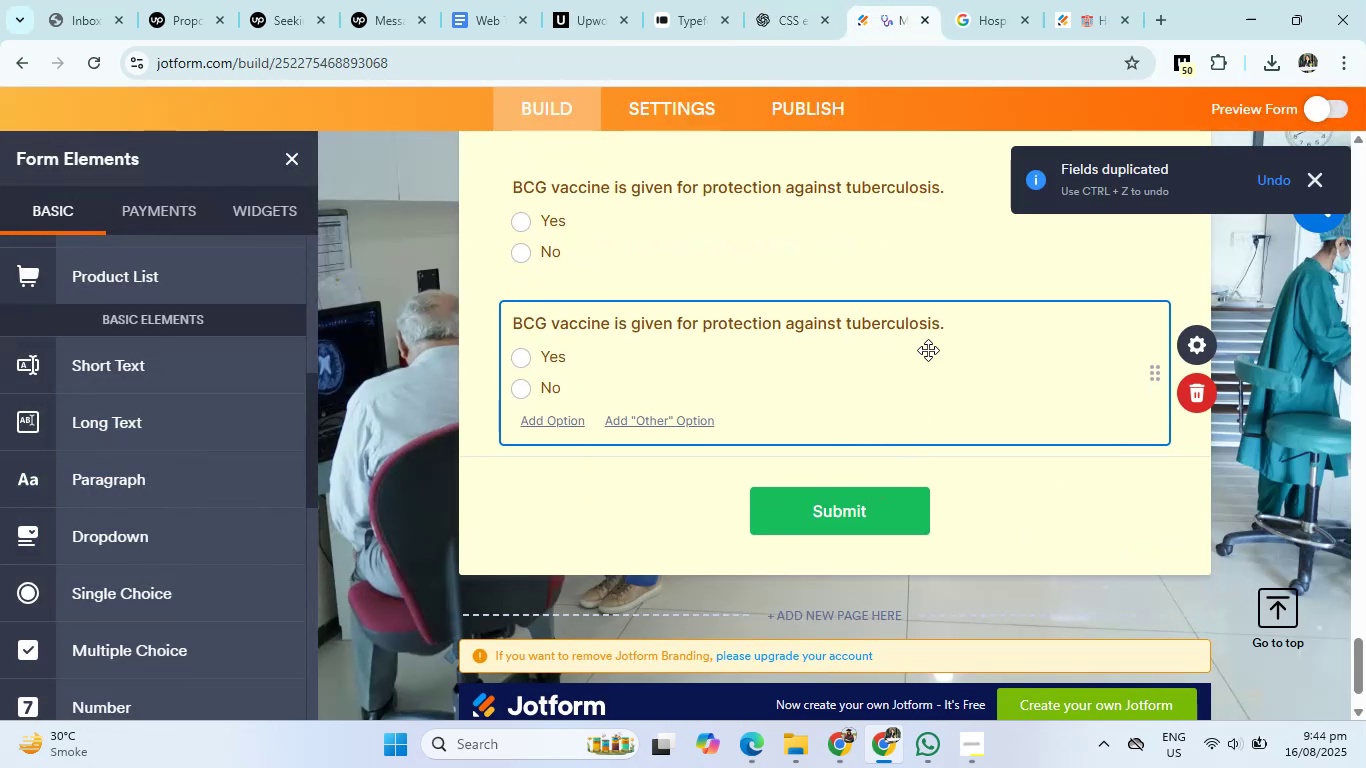 
left_click_drag(start_coordinate=[954, 328], to_coordinate=[471, 317])
 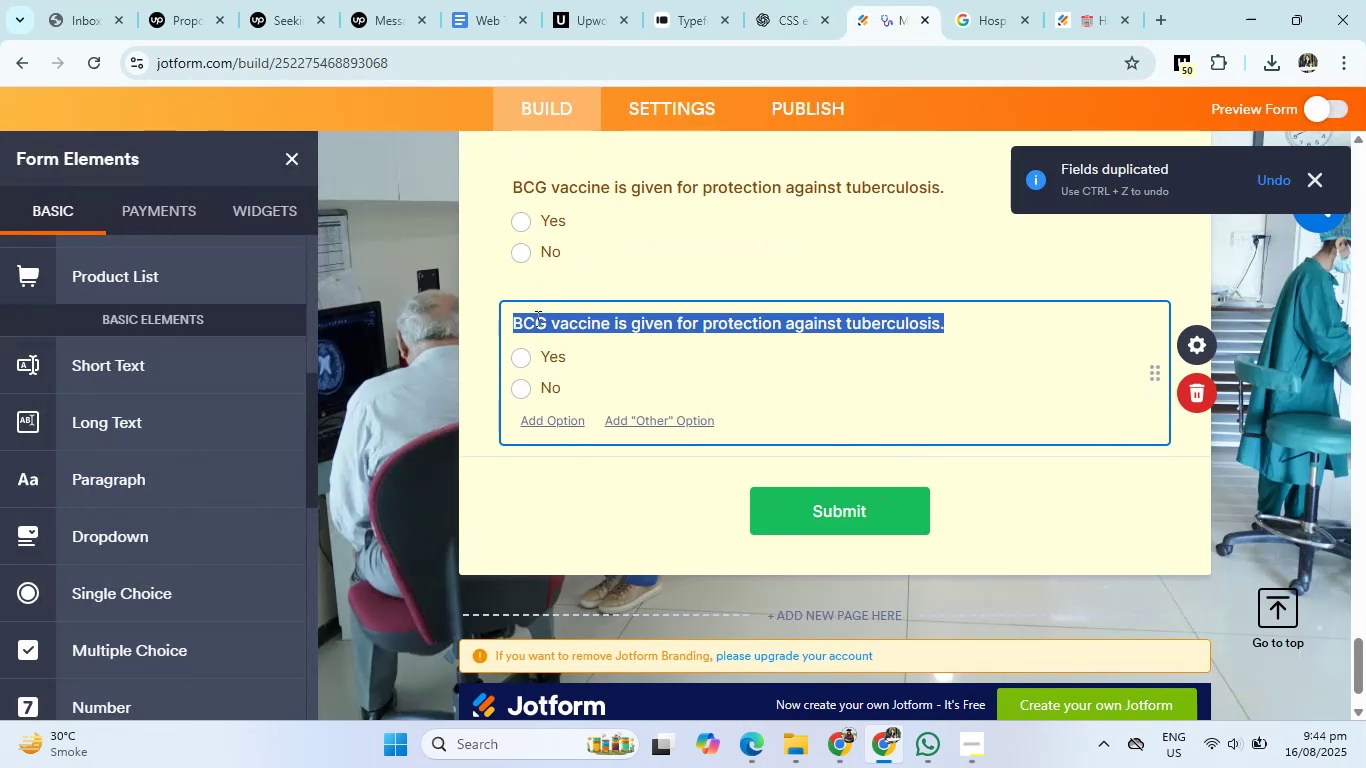 
right_click([539, 318])
 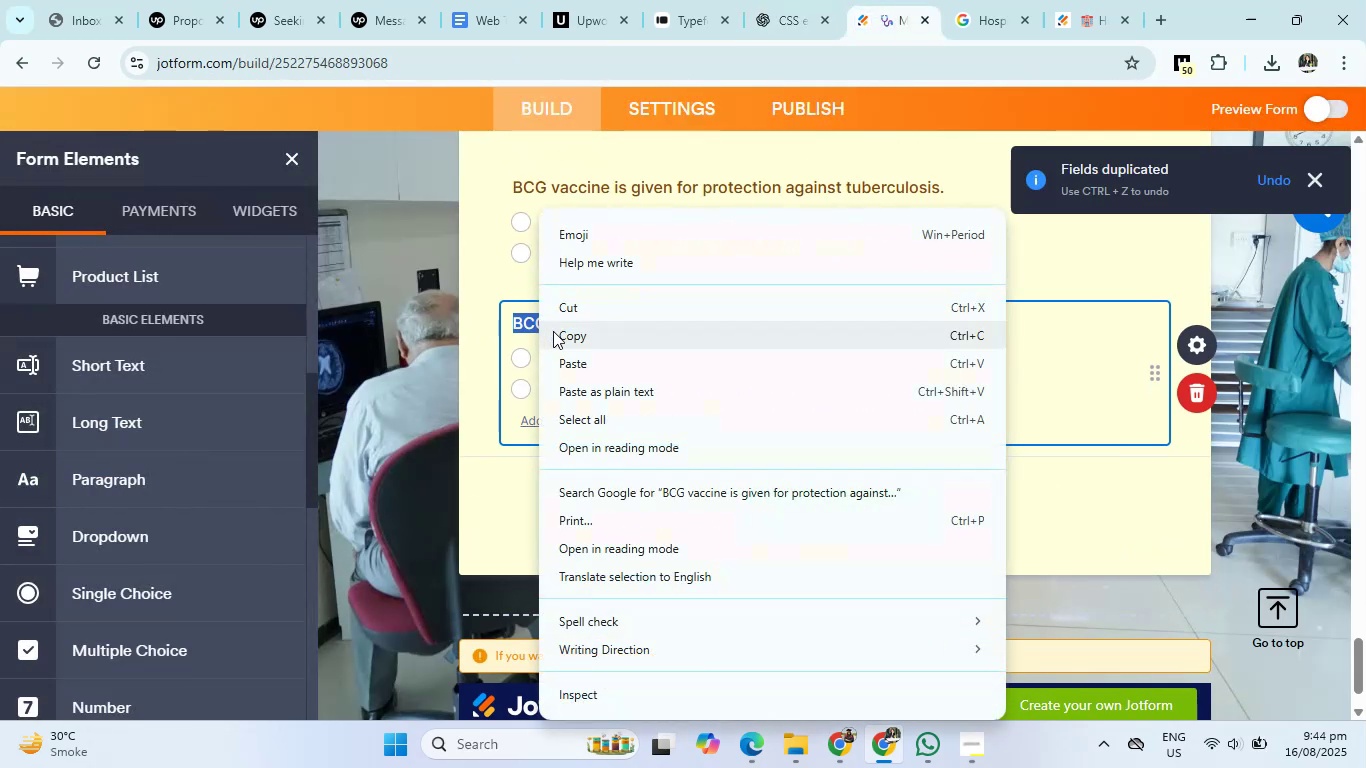 
left_click([568, 354])
 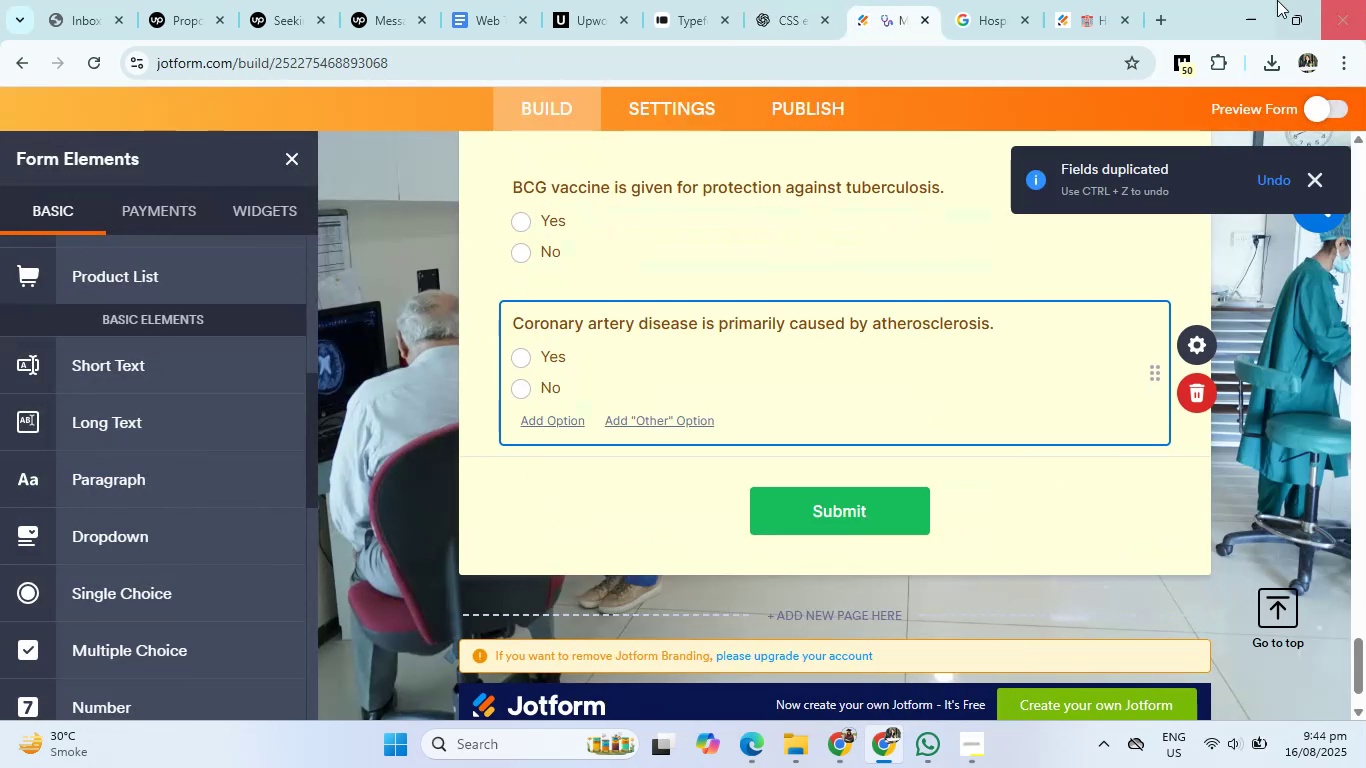 
left_click([787, 0])
 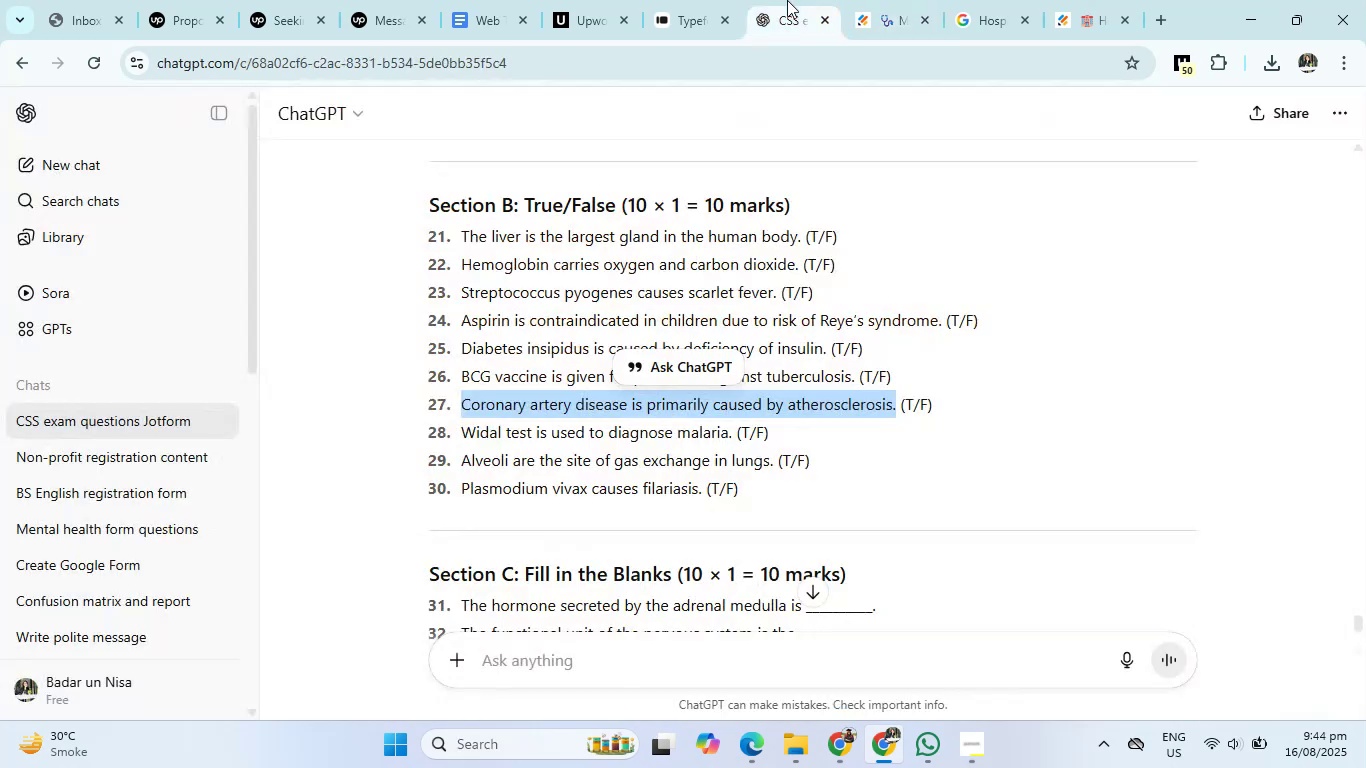 
scroll: coordinate [795, 211], scroll_direction: down, amount: 3.0
 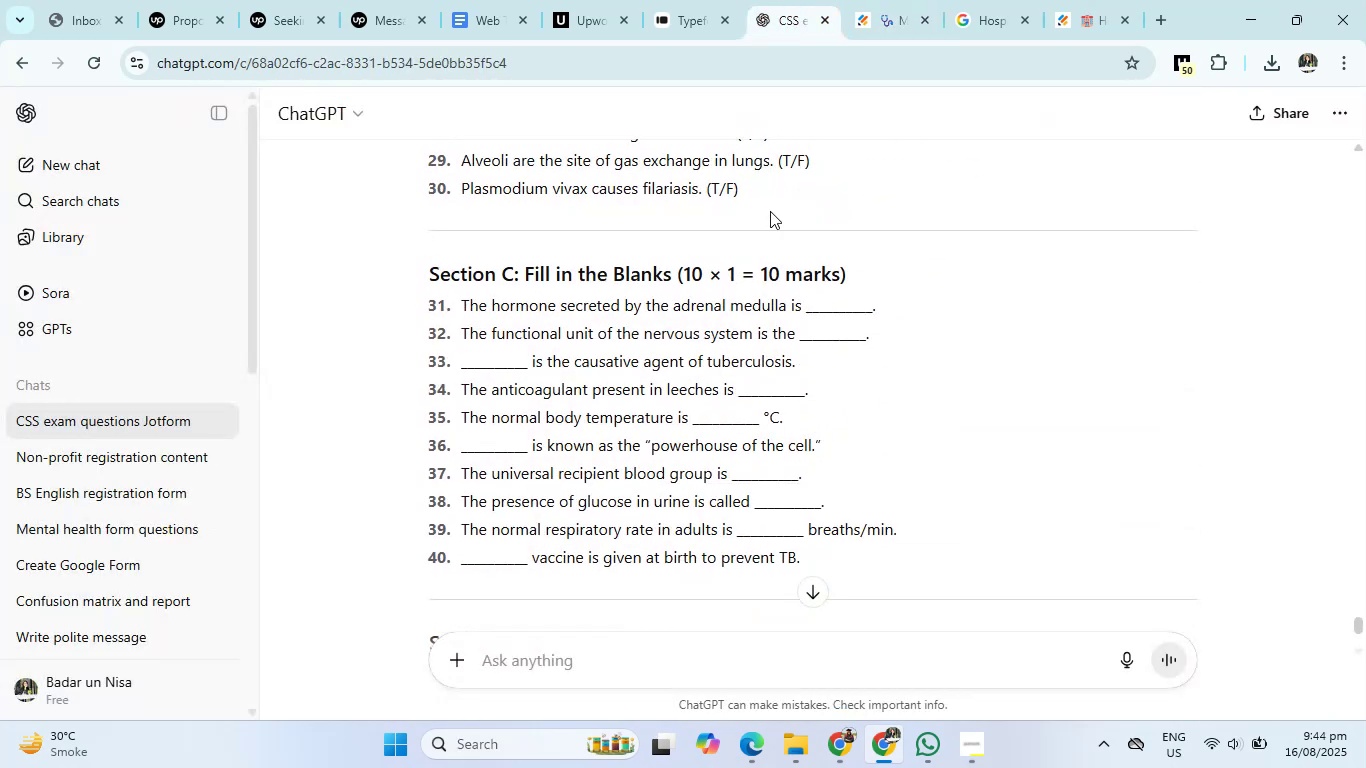 
scroll: coordinate [594, 185], scroll_direction: up, amount: 1.0
 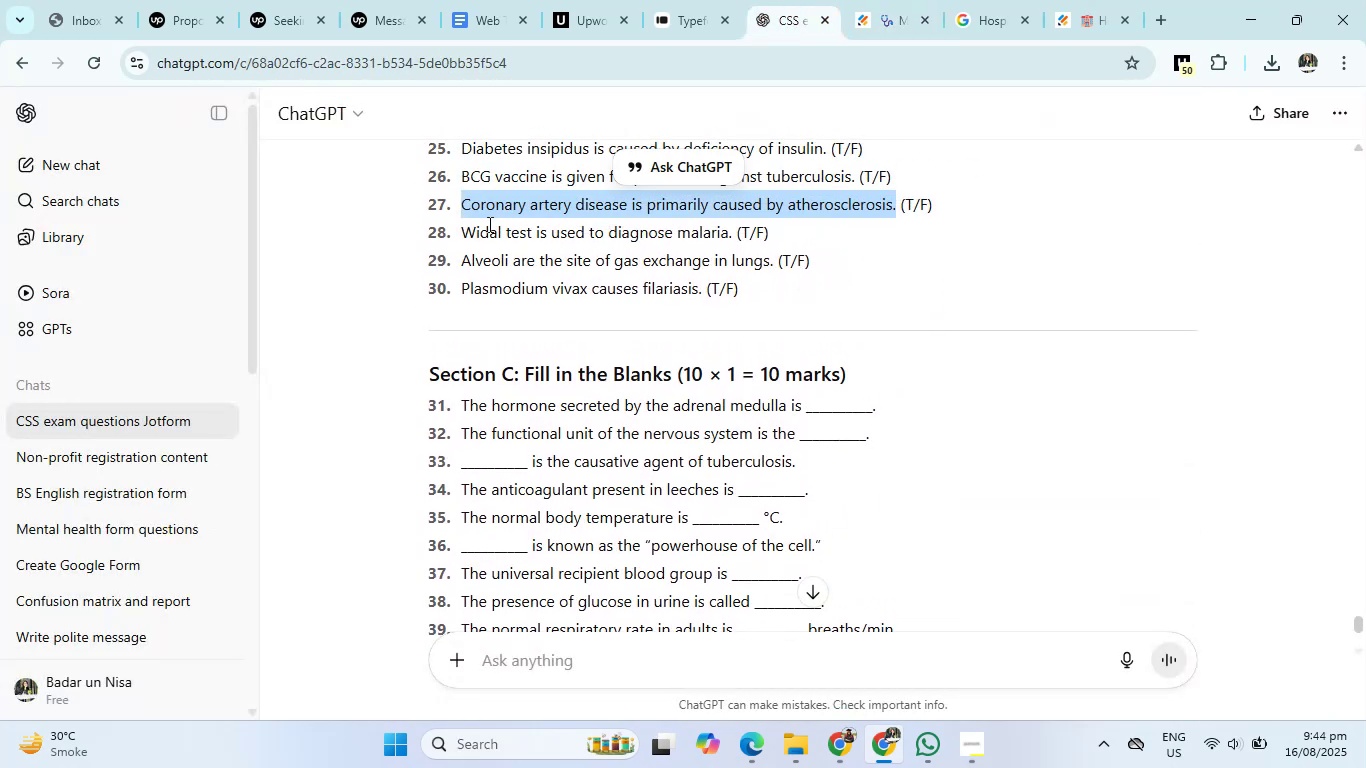 
left_click_drag(start_coordinate=[461, 233], to_coordinate=[732, 240])
 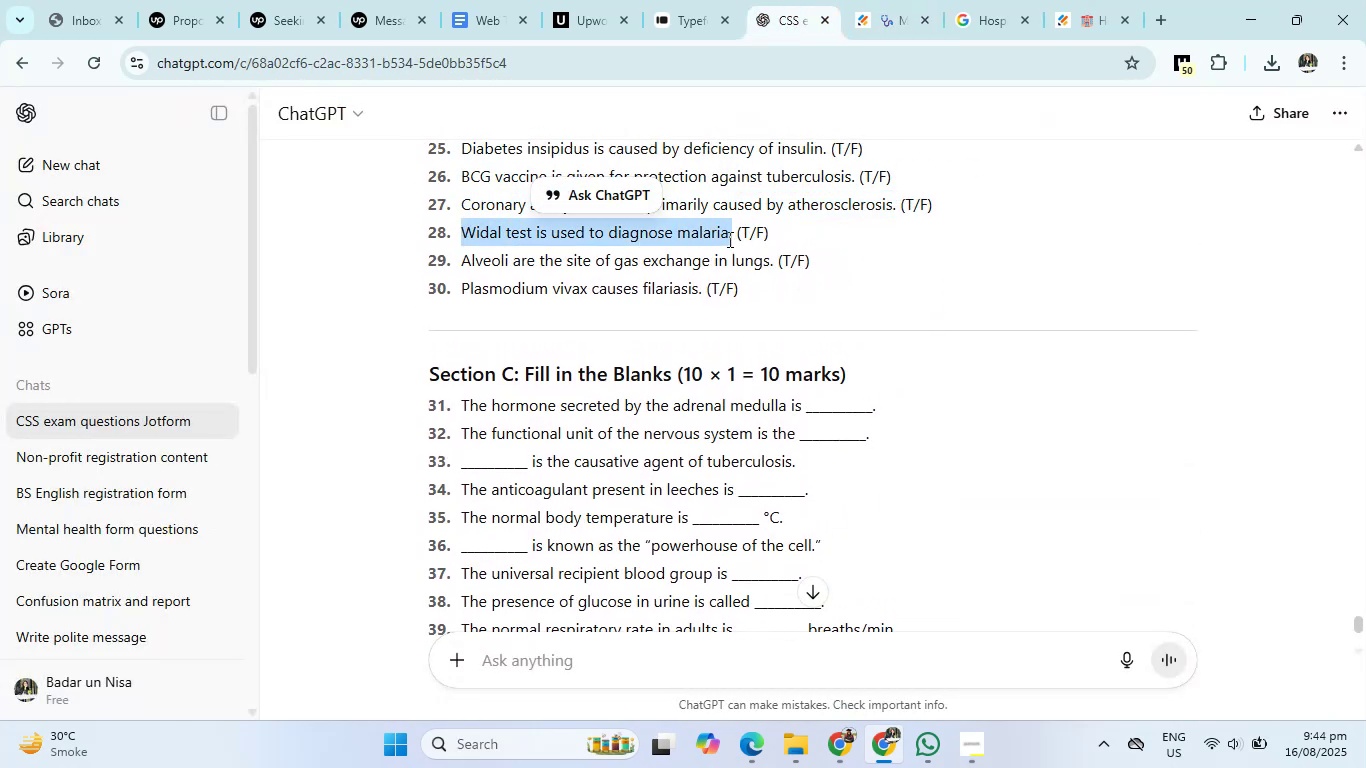 
right_click([711, 229])
 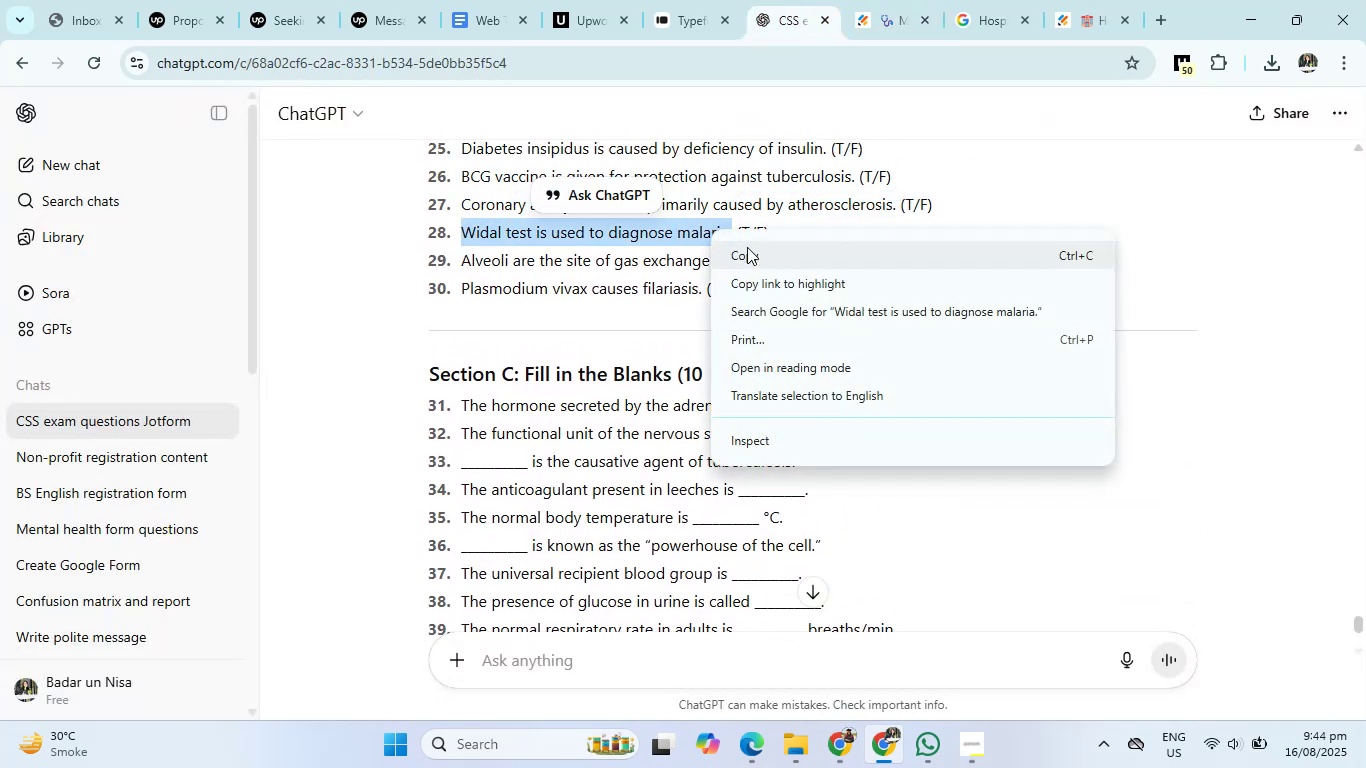 
left_click([763, 258])
 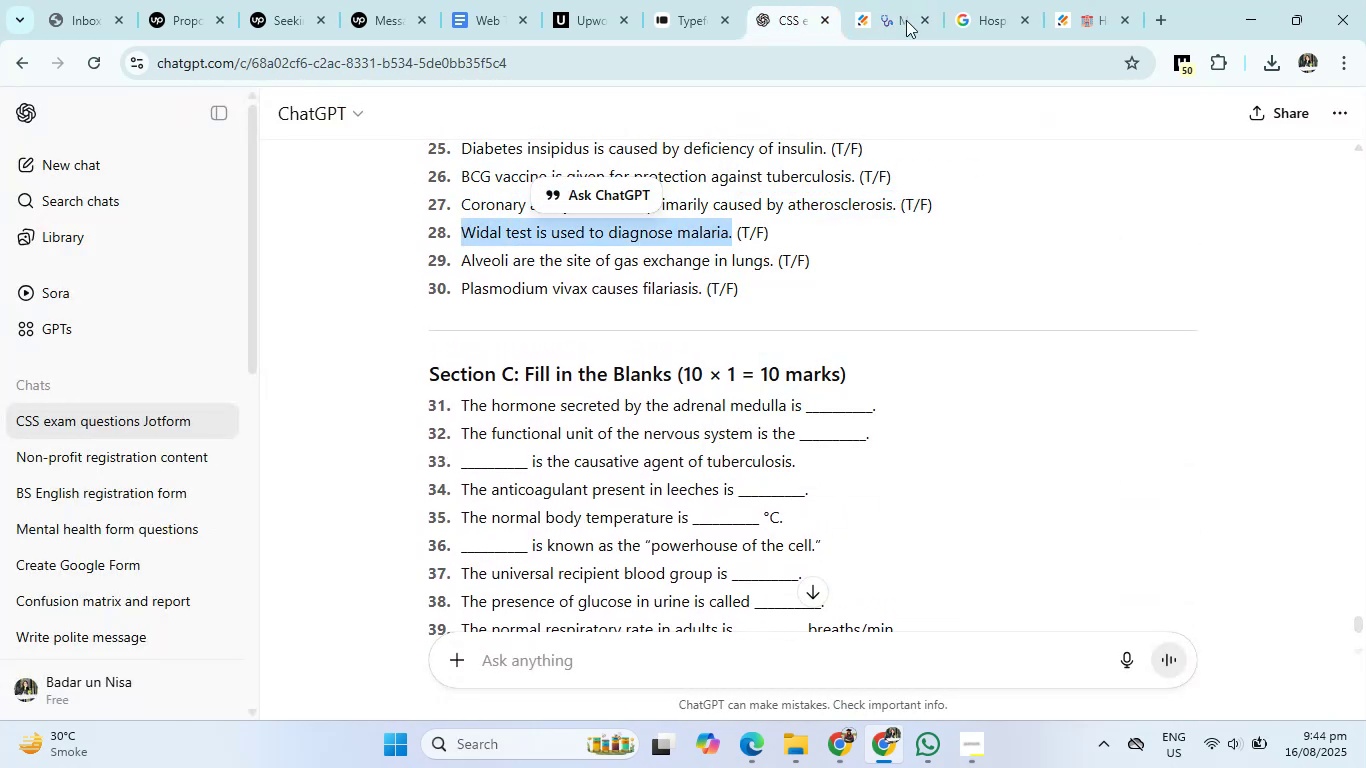 
left_click([920, 0])
 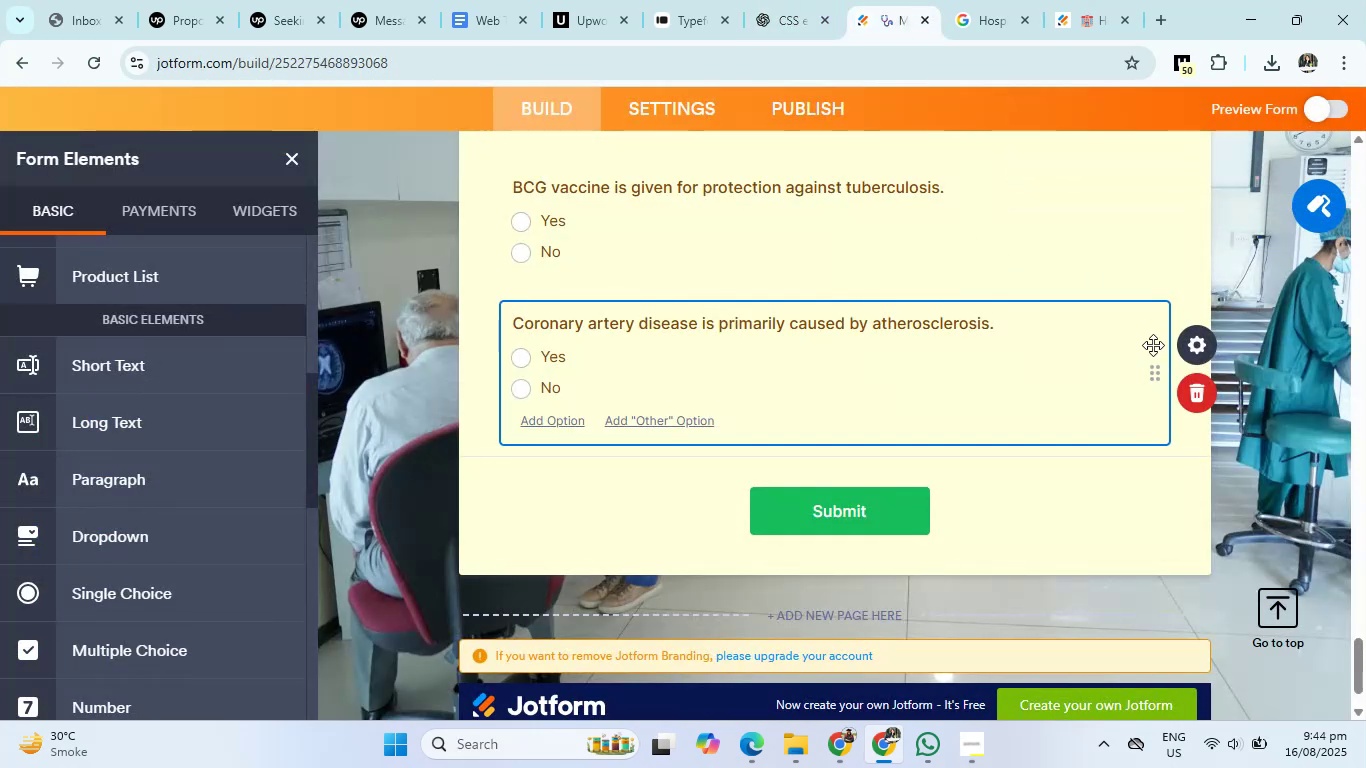 
right_click([1150, 366])
 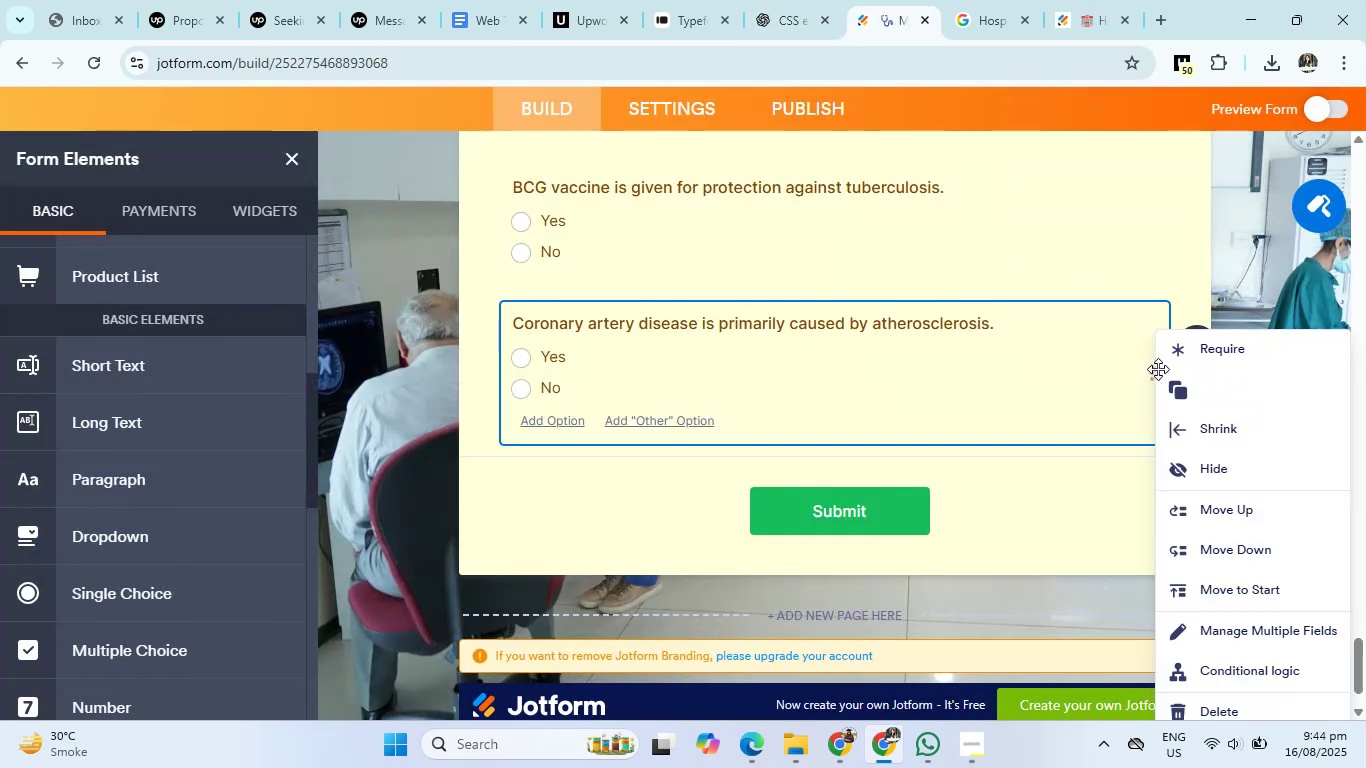 
left_click([1198, 388])
 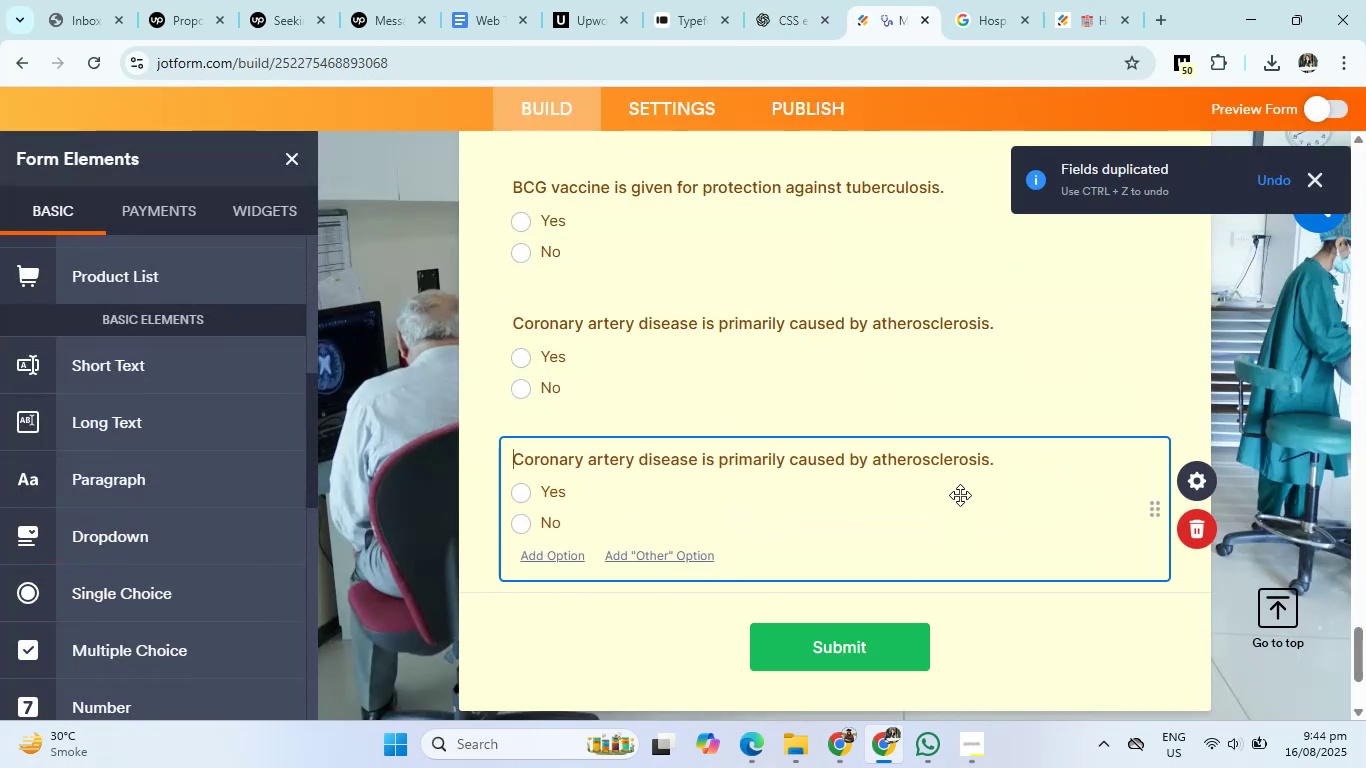 
left_click_drag(start_coordinate=[999, 460], to_coordinate=[466, 467])
 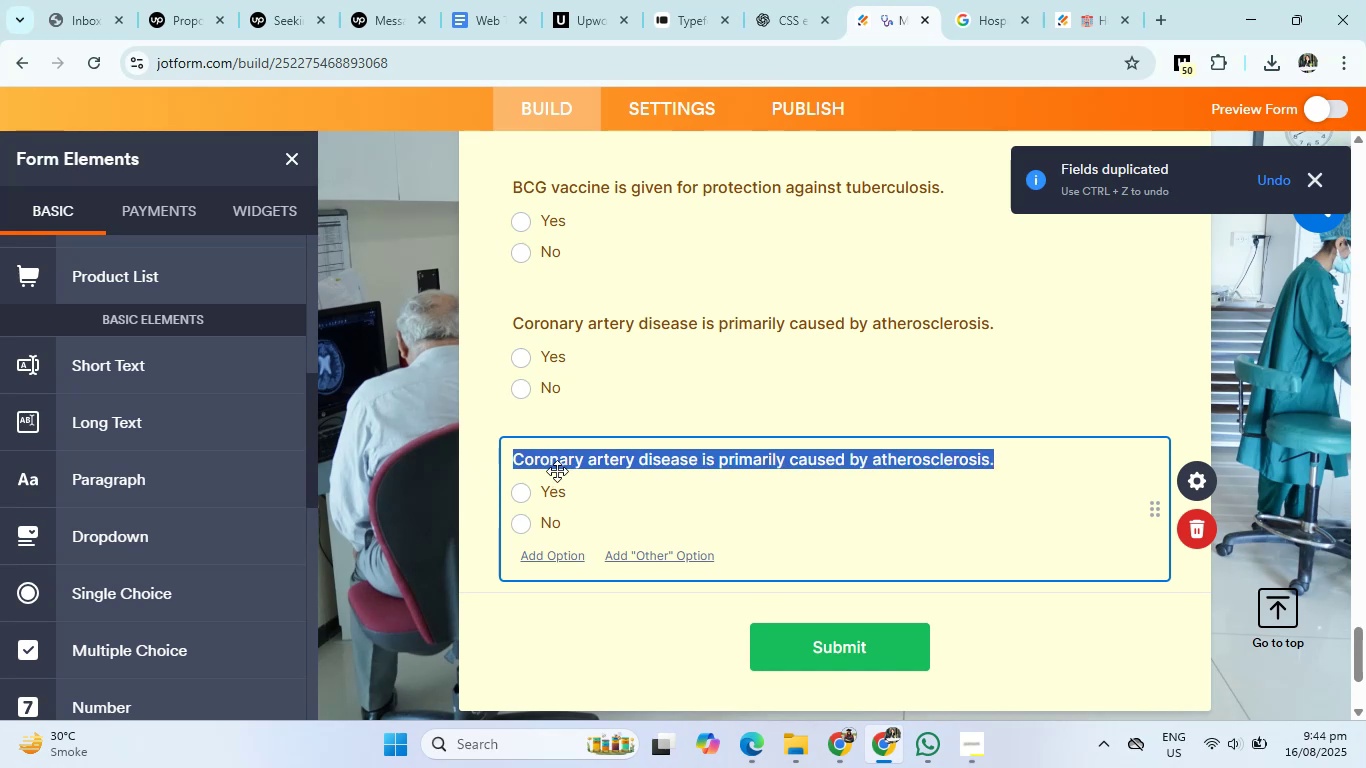 
right_click([567, 461])
 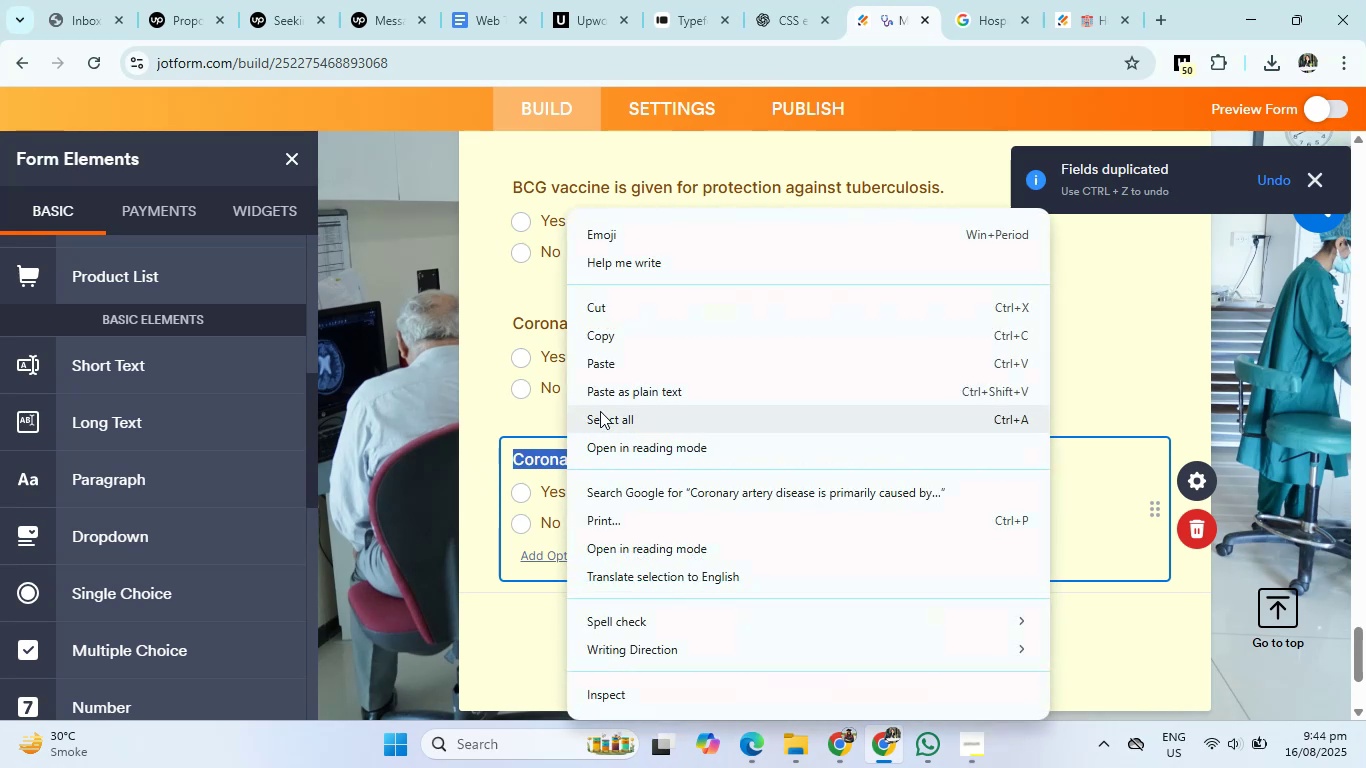 
left_click([611, 364])
 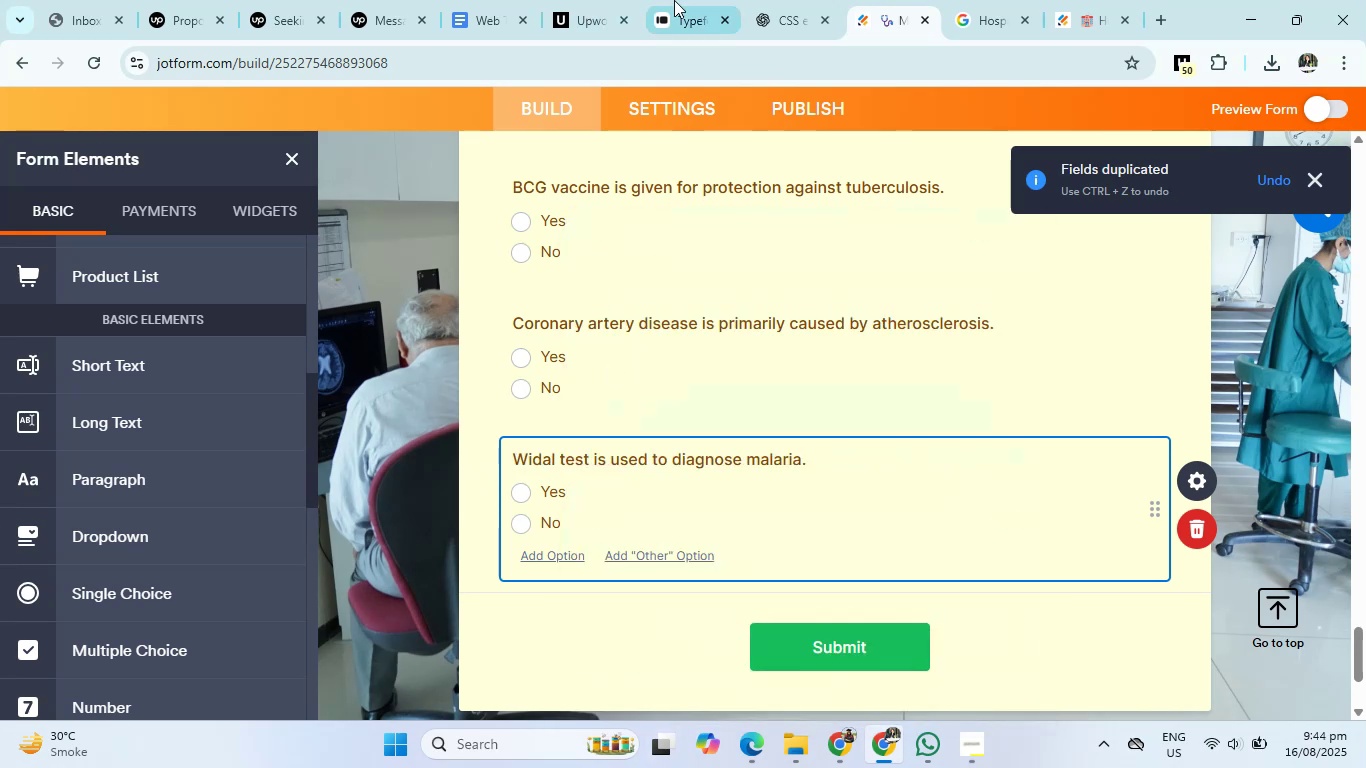 
left_click([804, 0])
 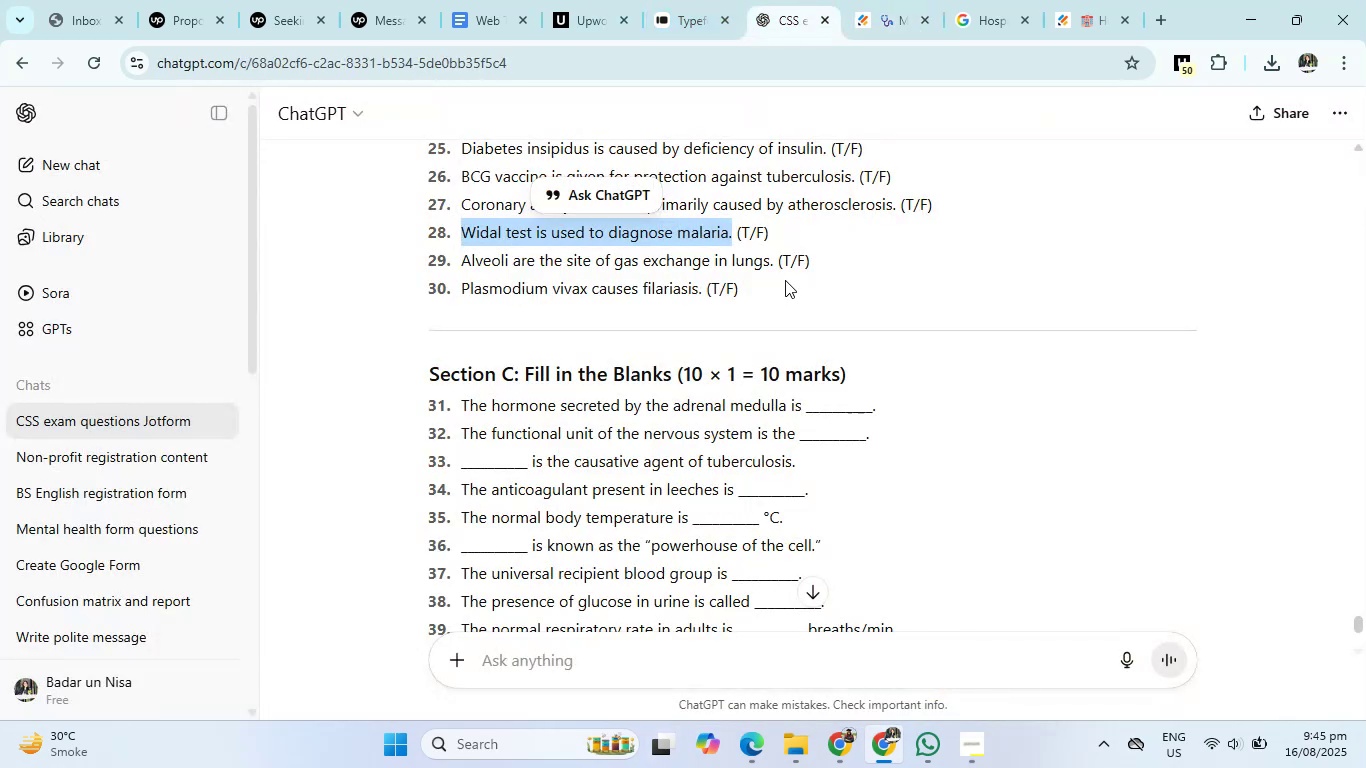 
left_click_drag(start_coordinate=[774, 266], to_coordinate=[458, 265])
 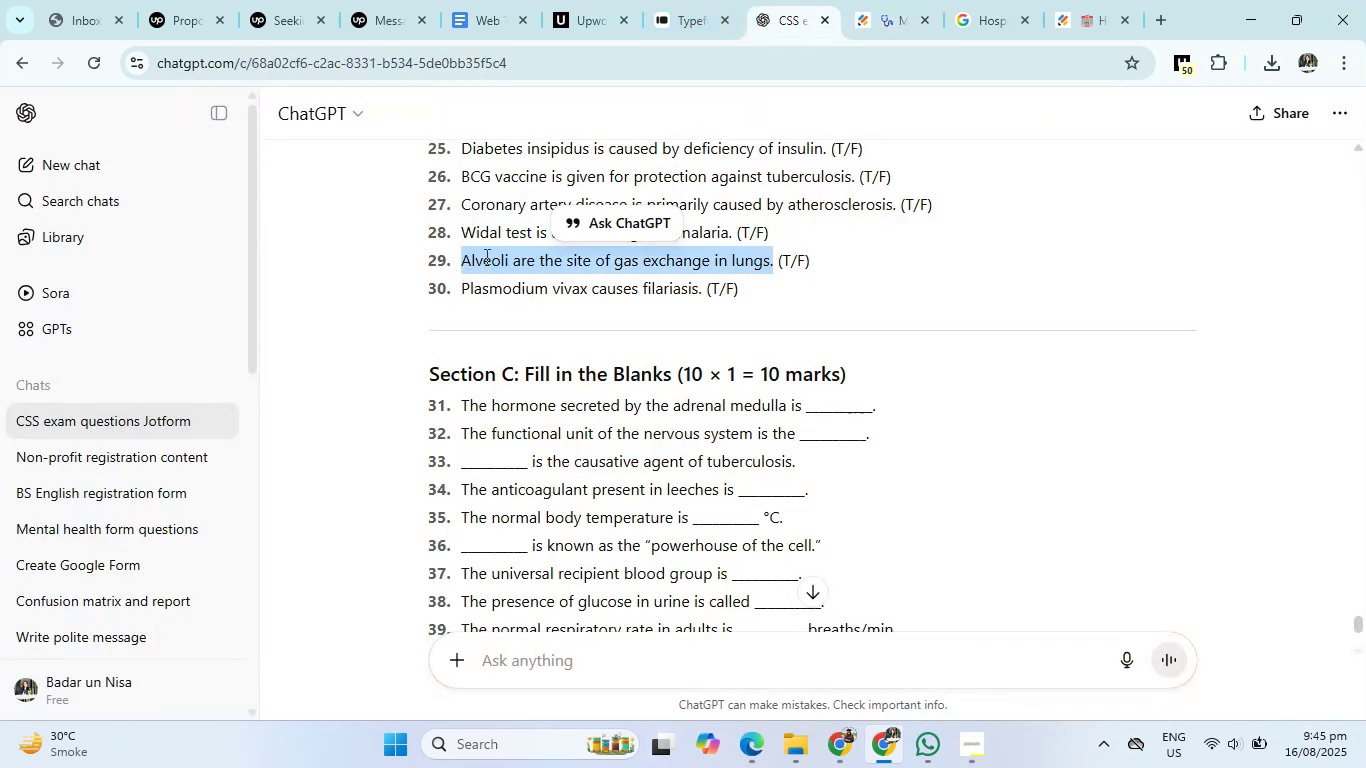 
right_click([491, 254])
 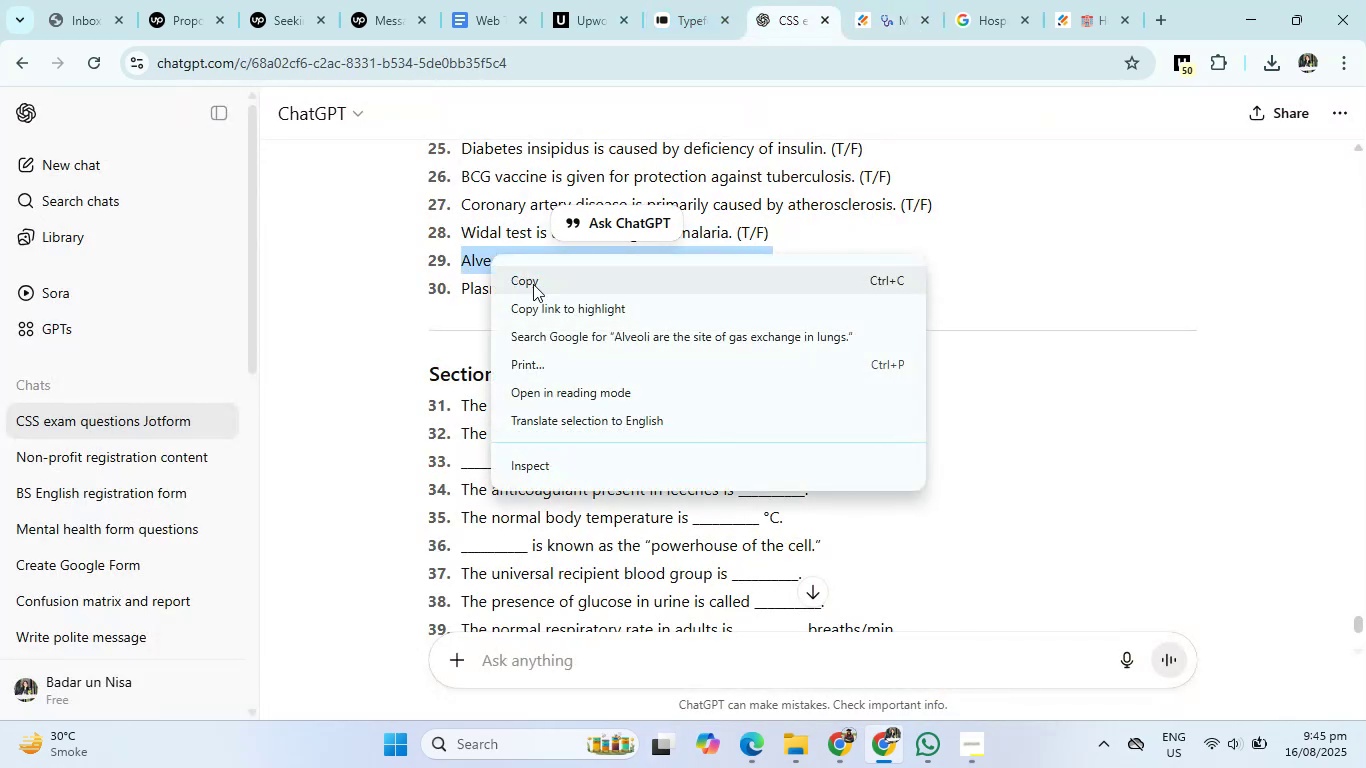 
left_click([537, 289])
 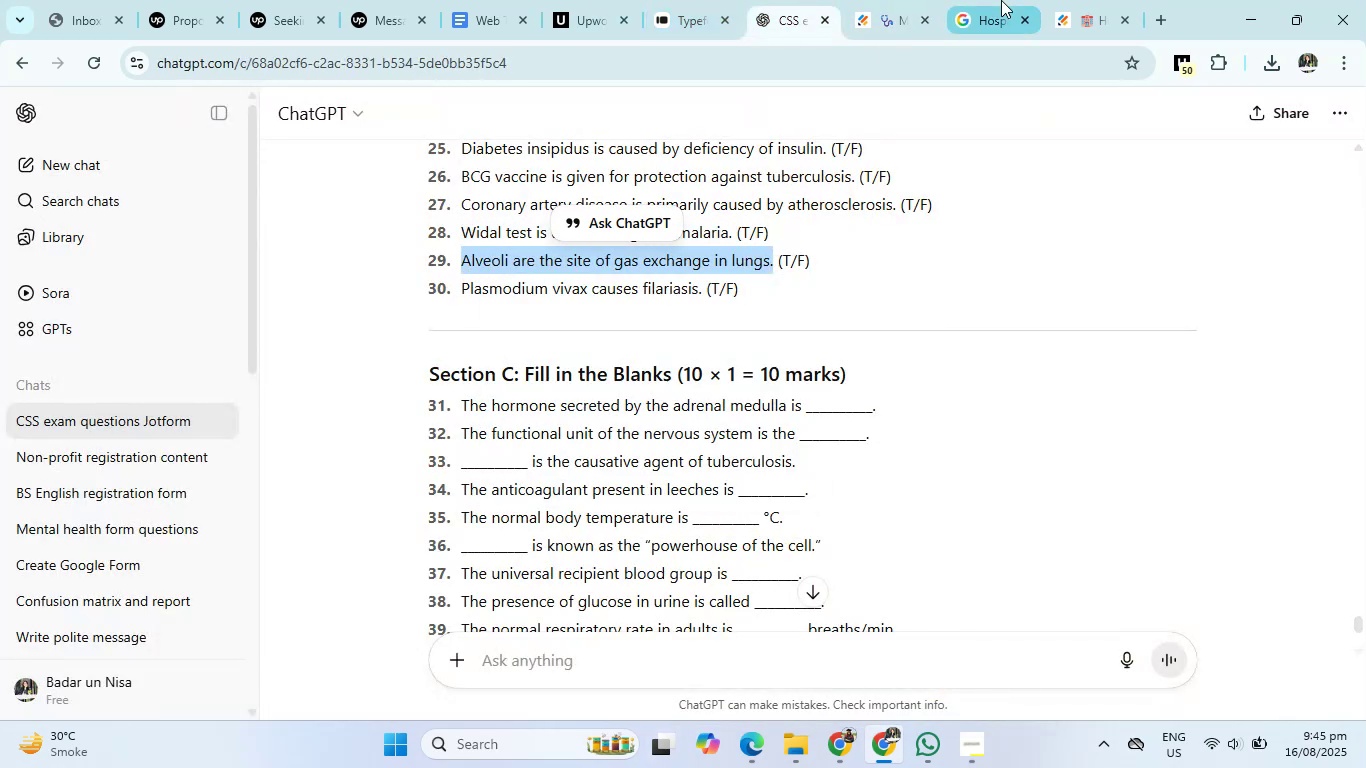 
left_click([884, 0])
 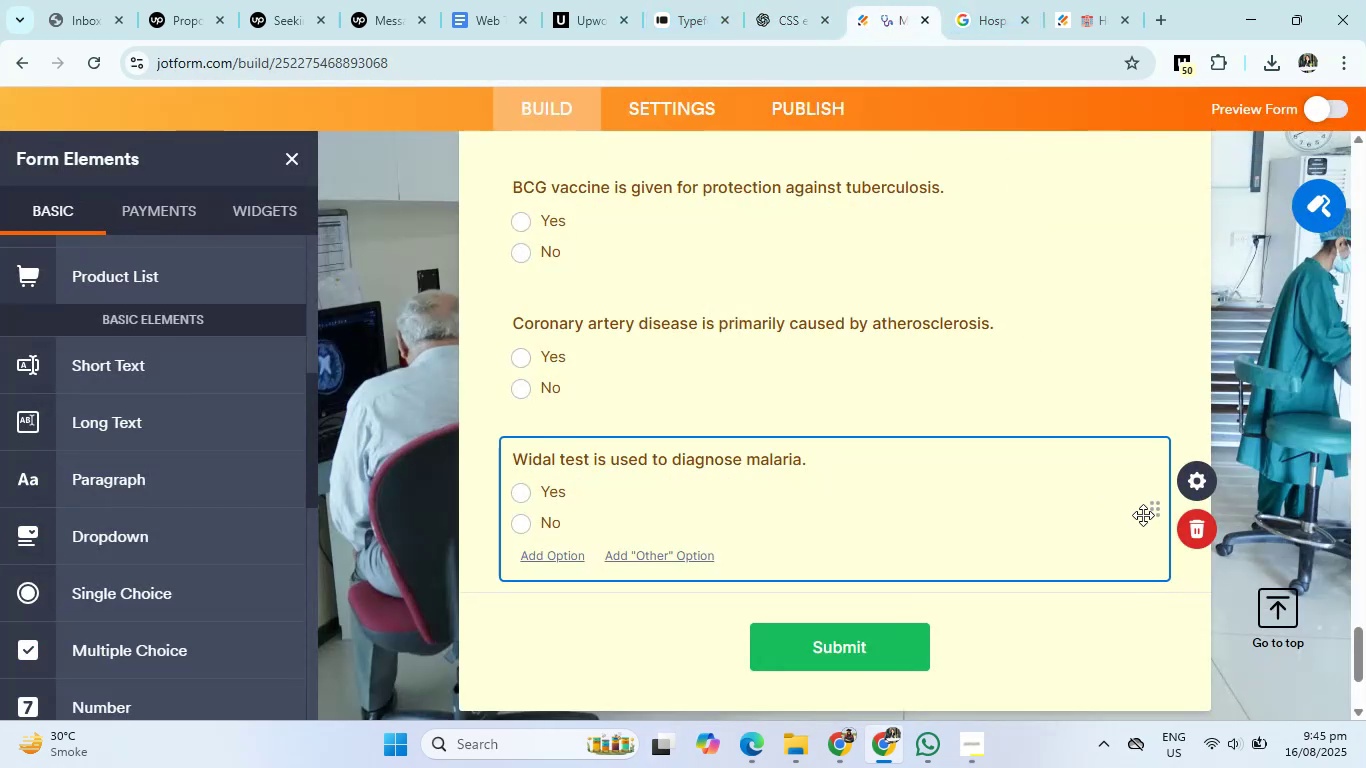 
right_click([1153, 507])
 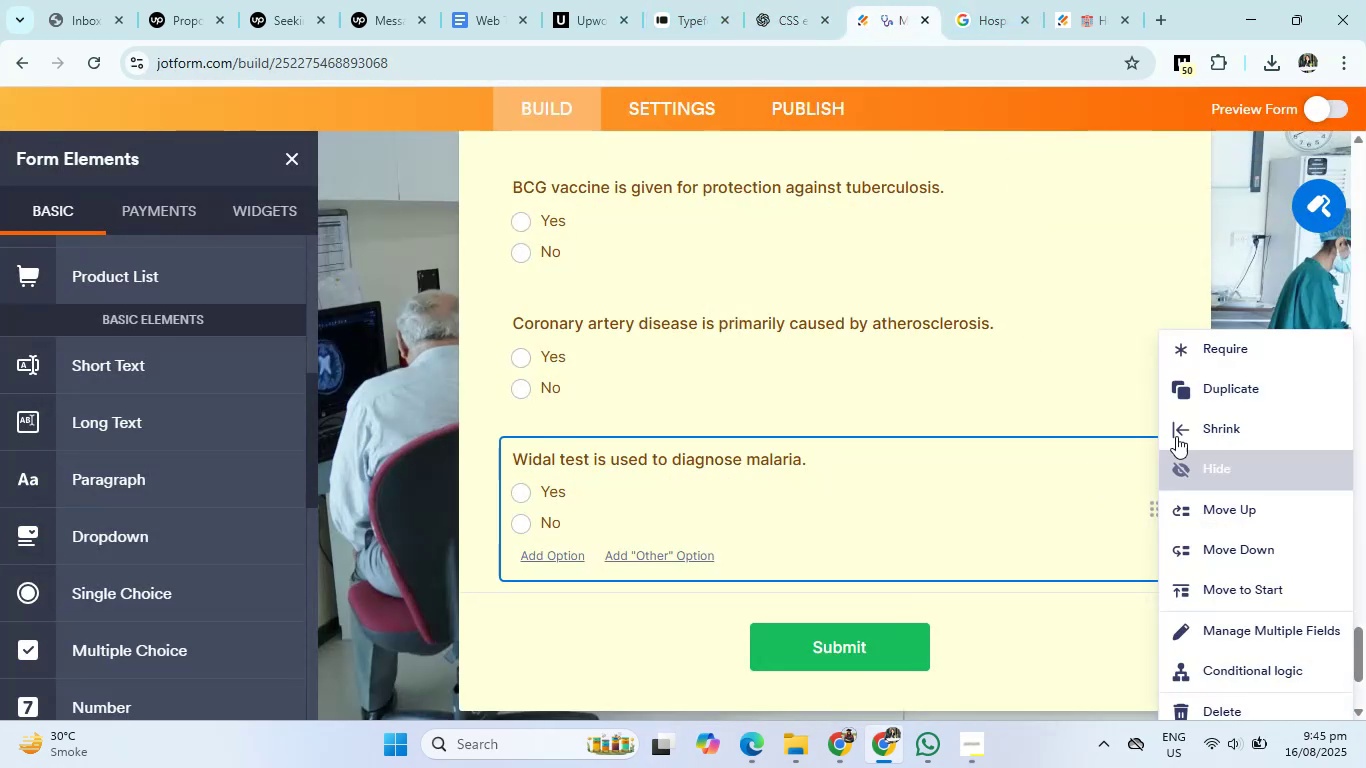 
left_click([1189, 387])
 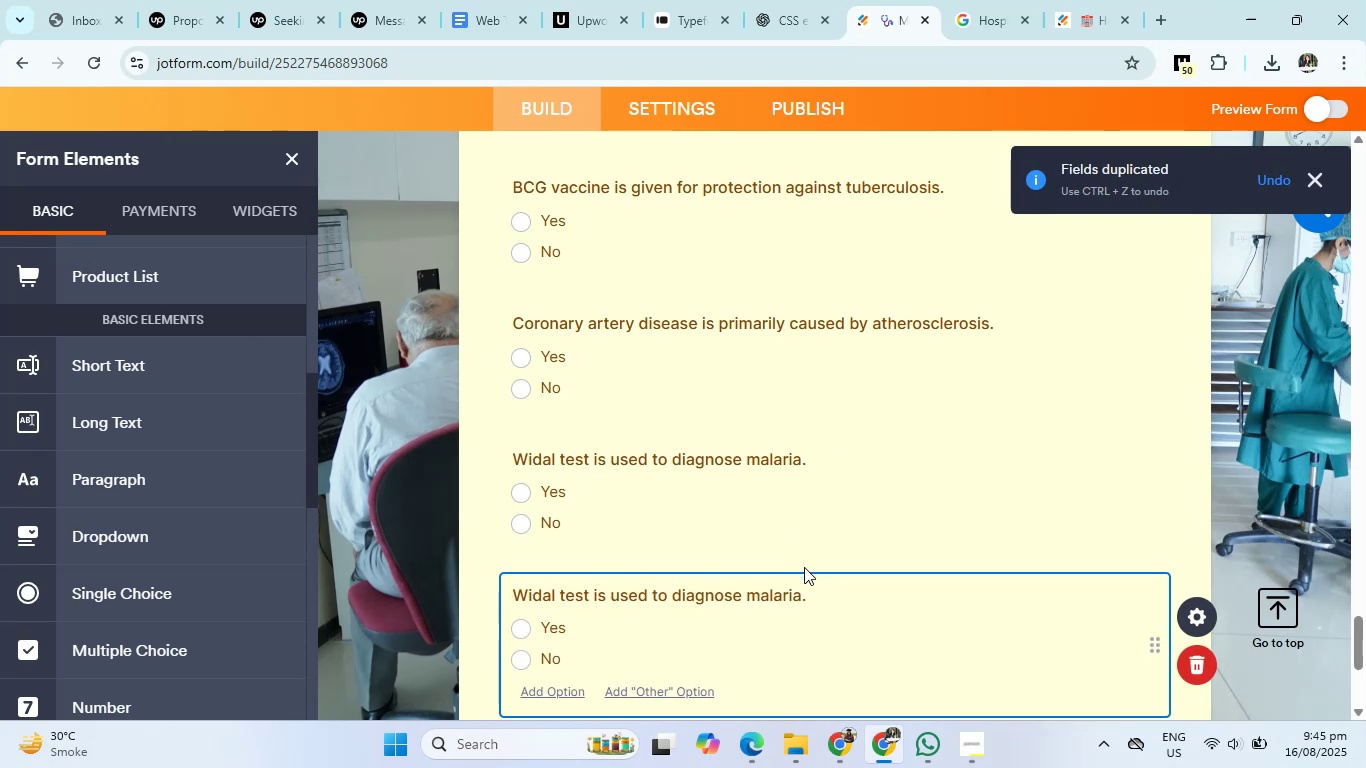 
left_click_drag(start_coordinate=[817, 598], to_coordinate=[448, 579])
 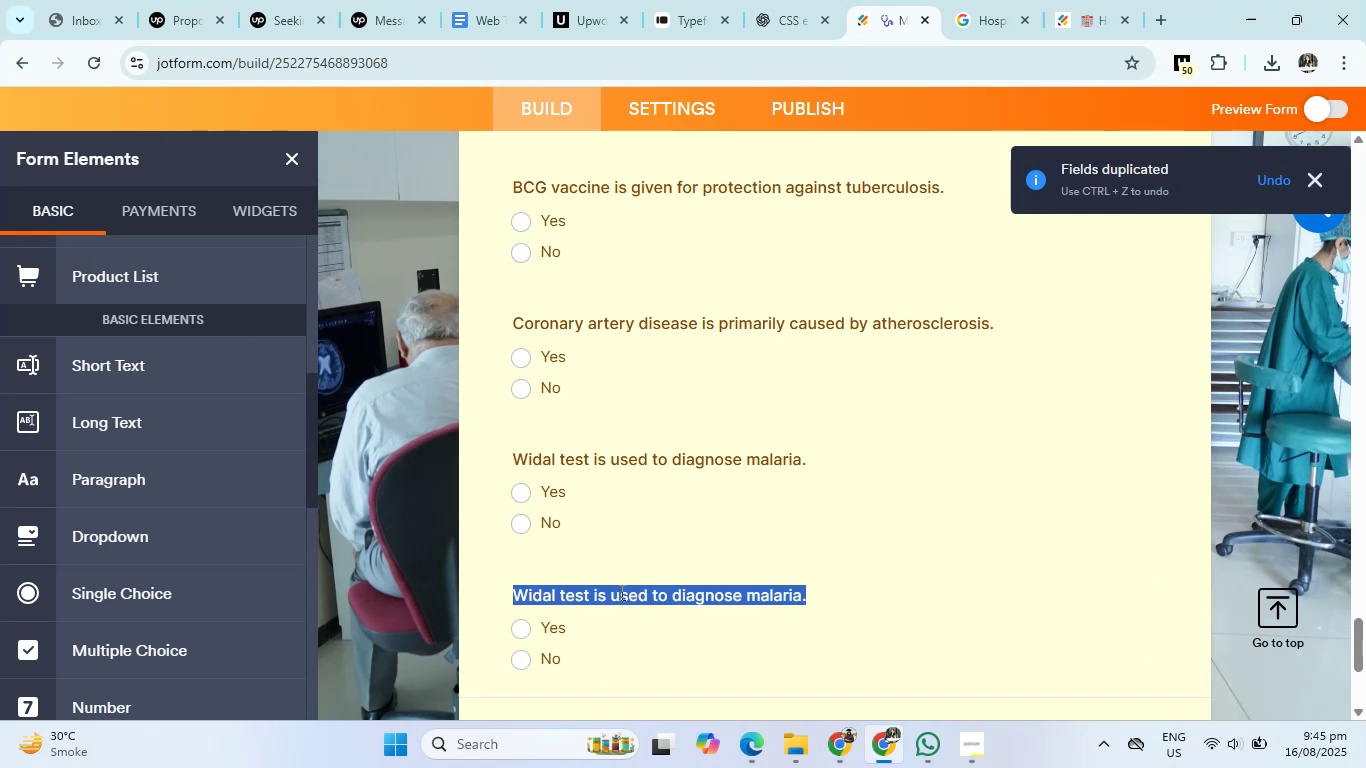 
right_click([621, 592])
 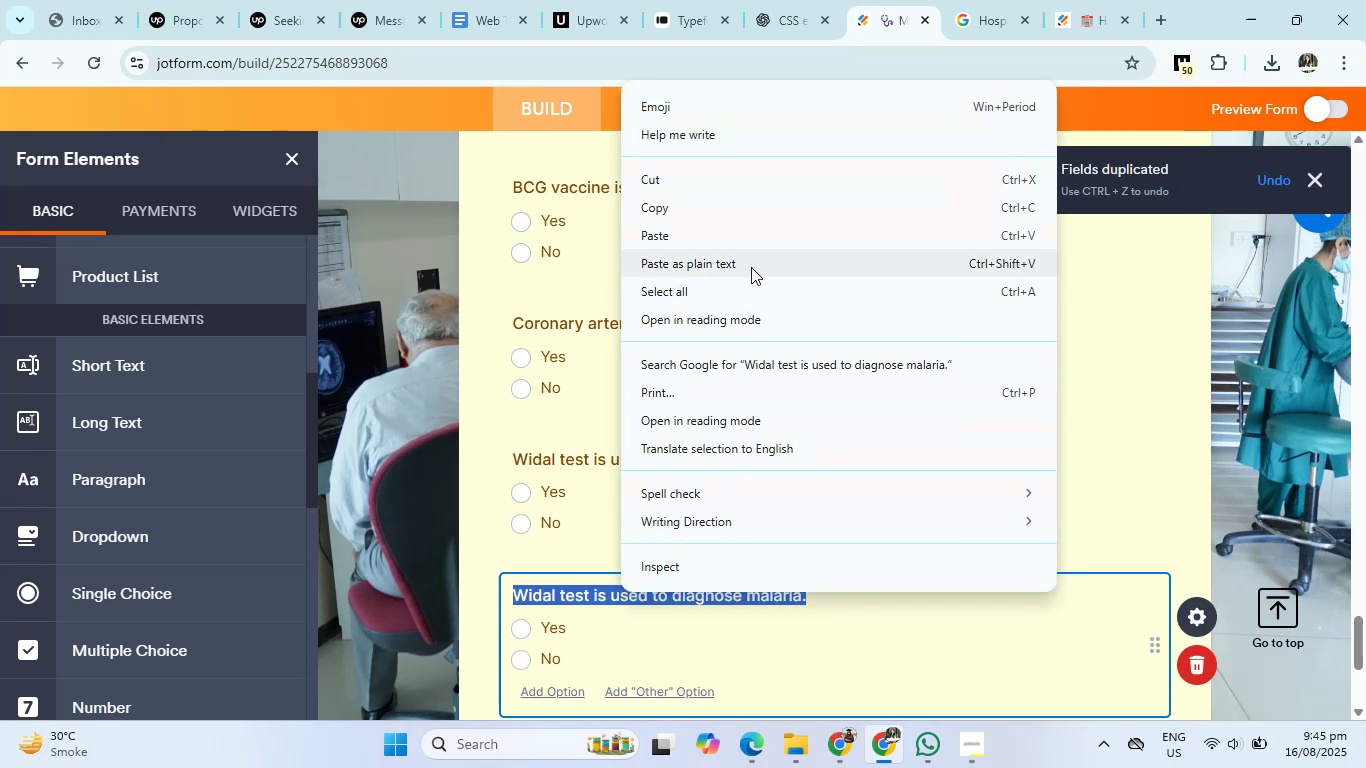 
left_click([756, 243])
 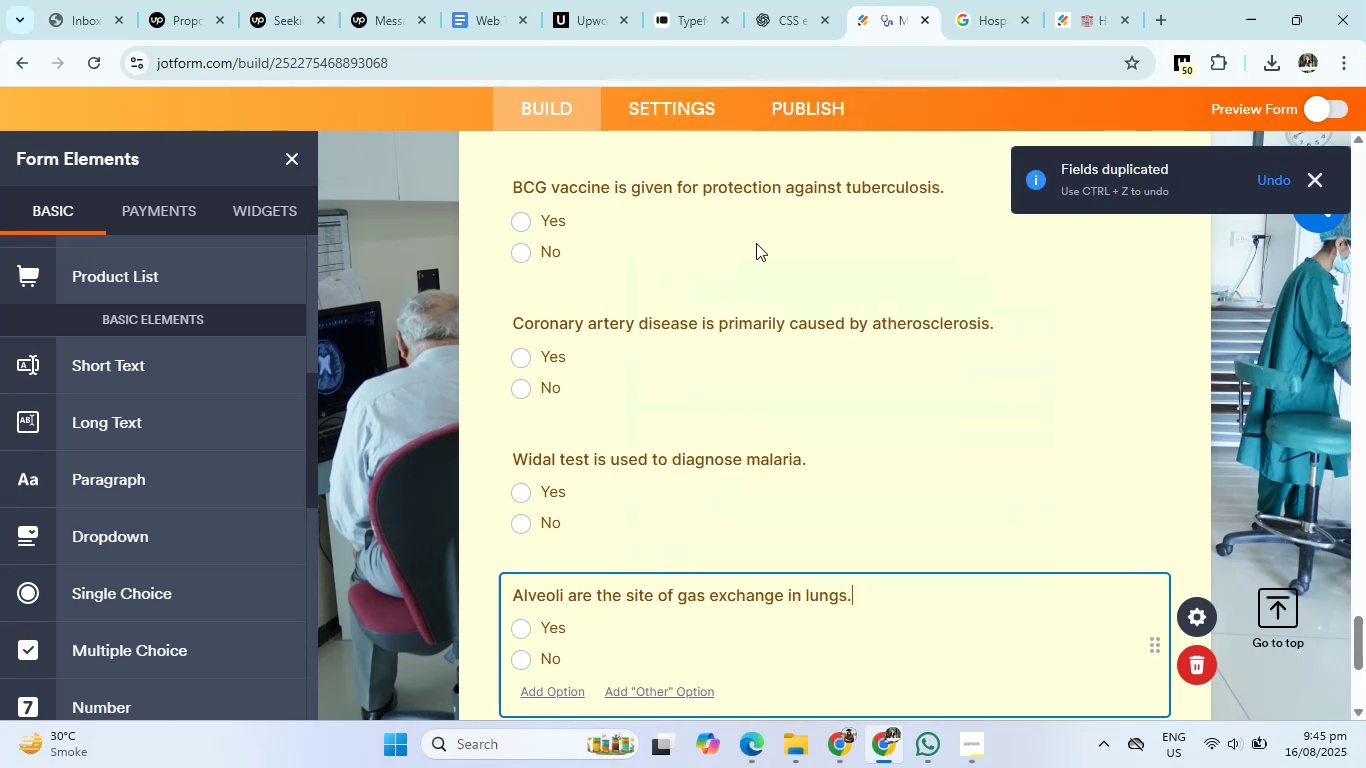 
scroll: coordinate [756, 243], scroll_direction: down, amount: 3.0
 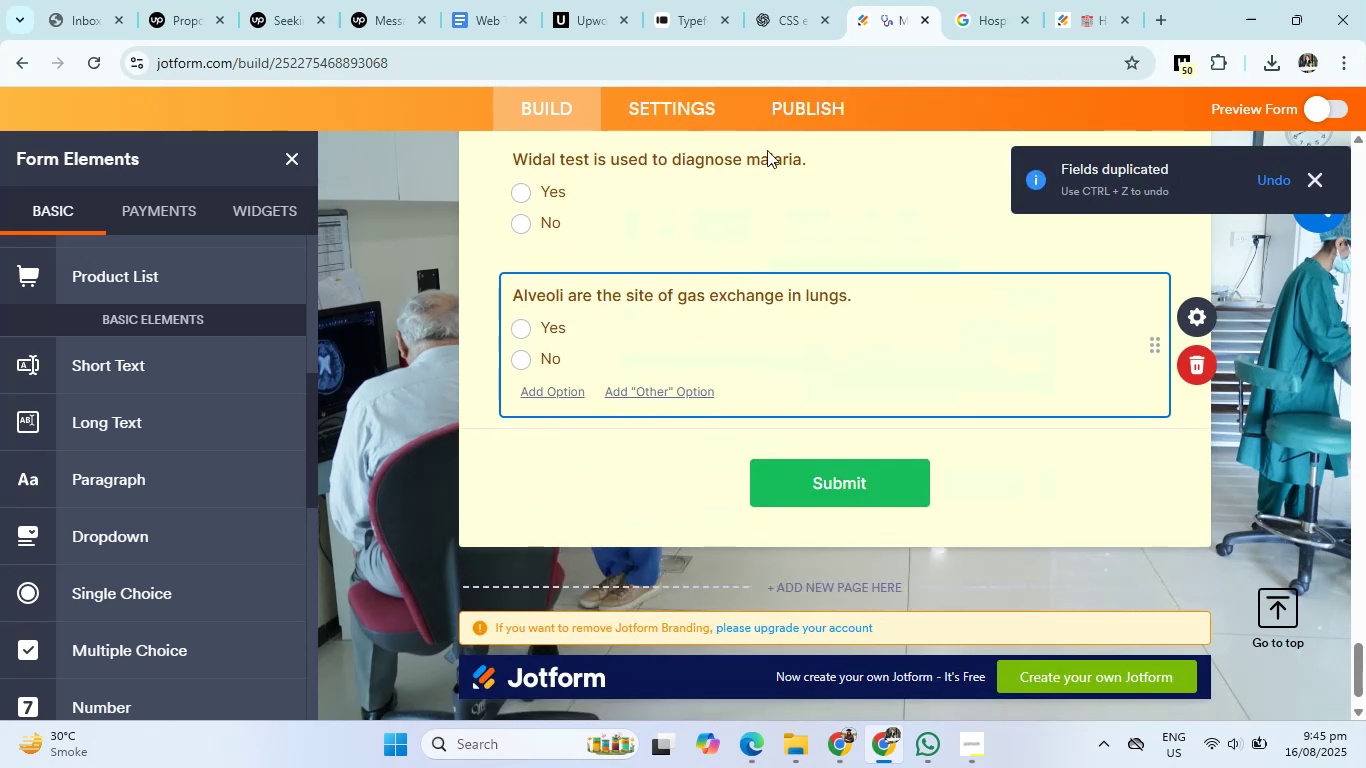 
left_click([780, 0])
 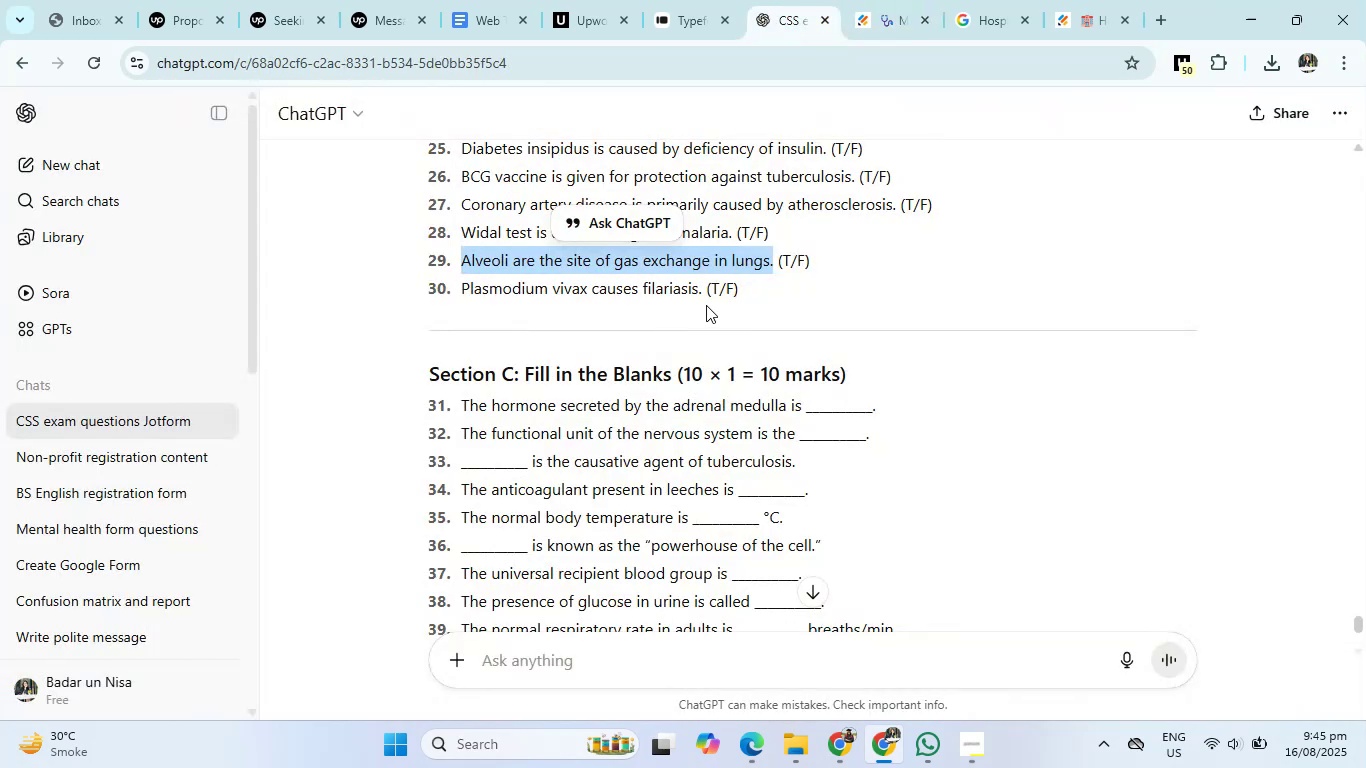 
left_click_drag(start_coordinate=[703, 292], to_coordinate=[441, 301])
 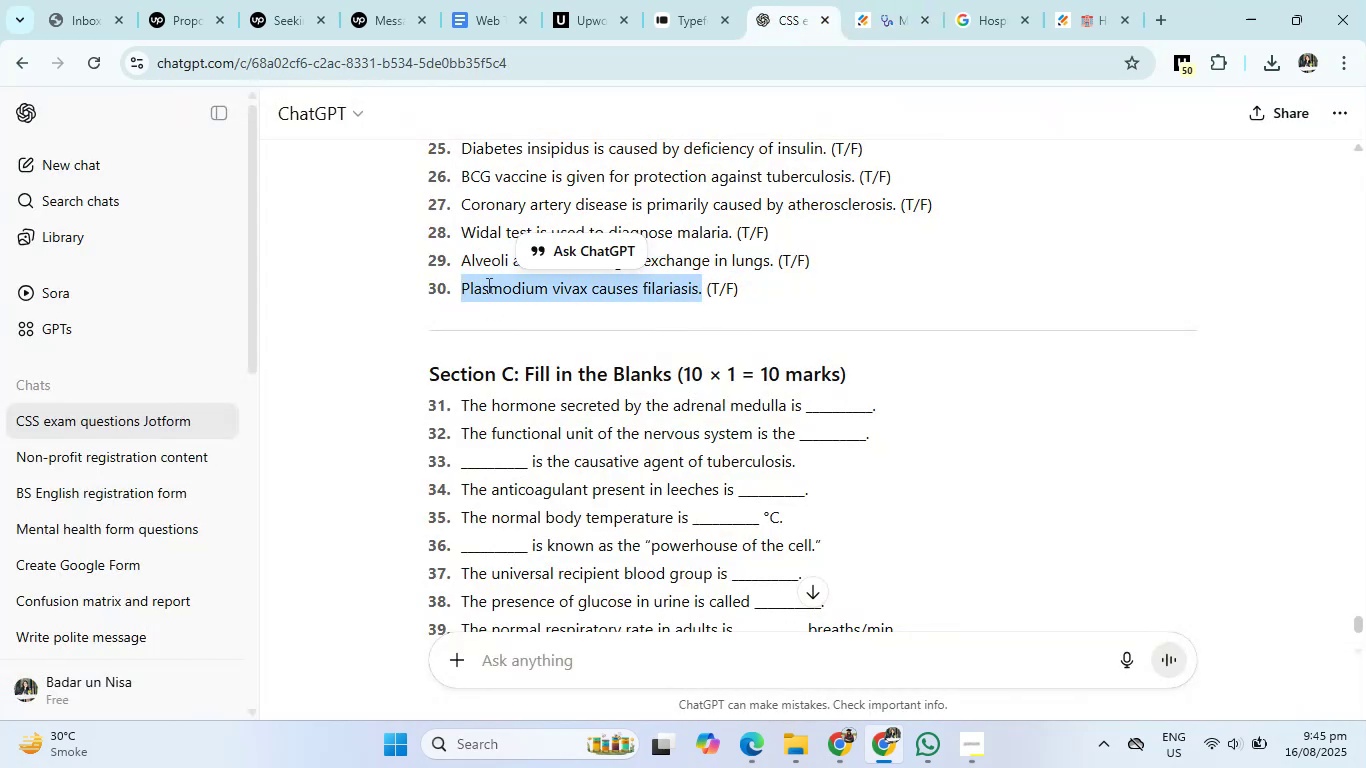 
right_click([499, 282])
 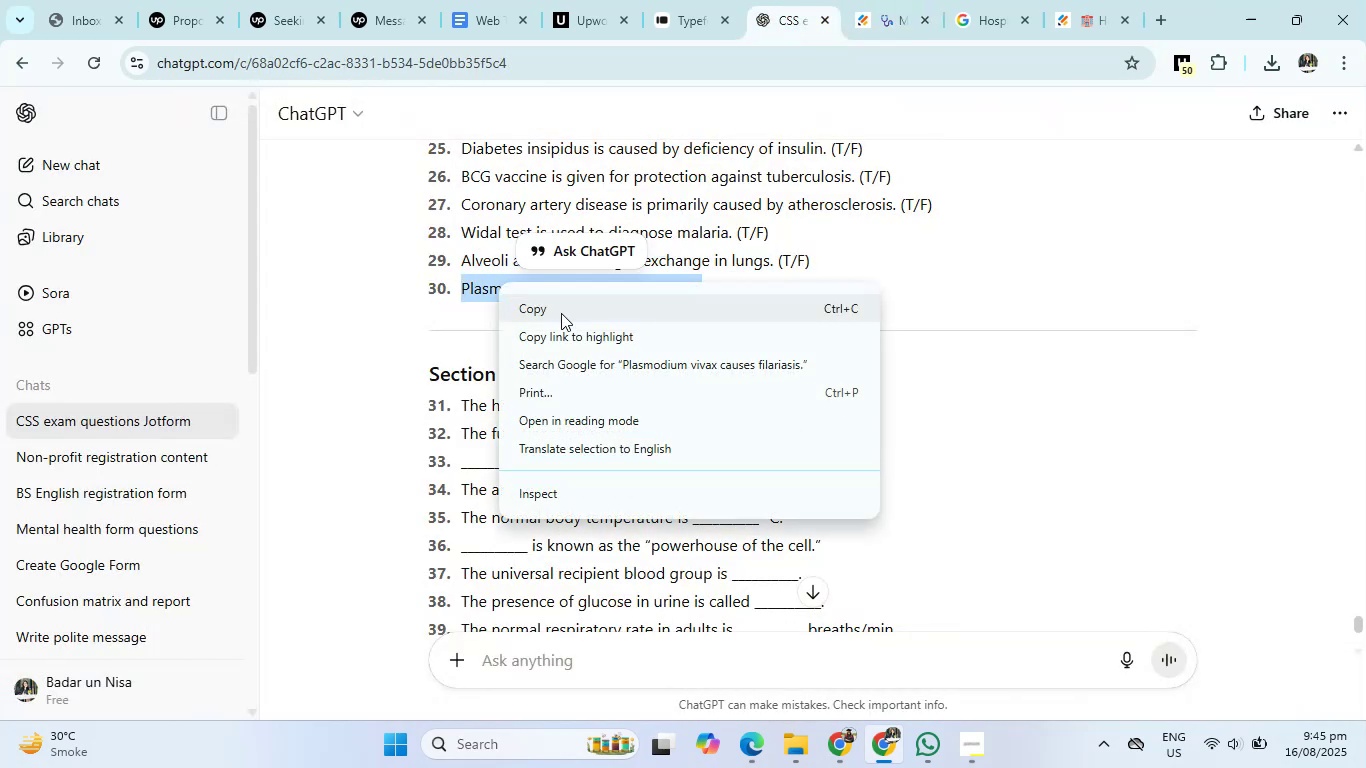 
left_click([564, 315])
 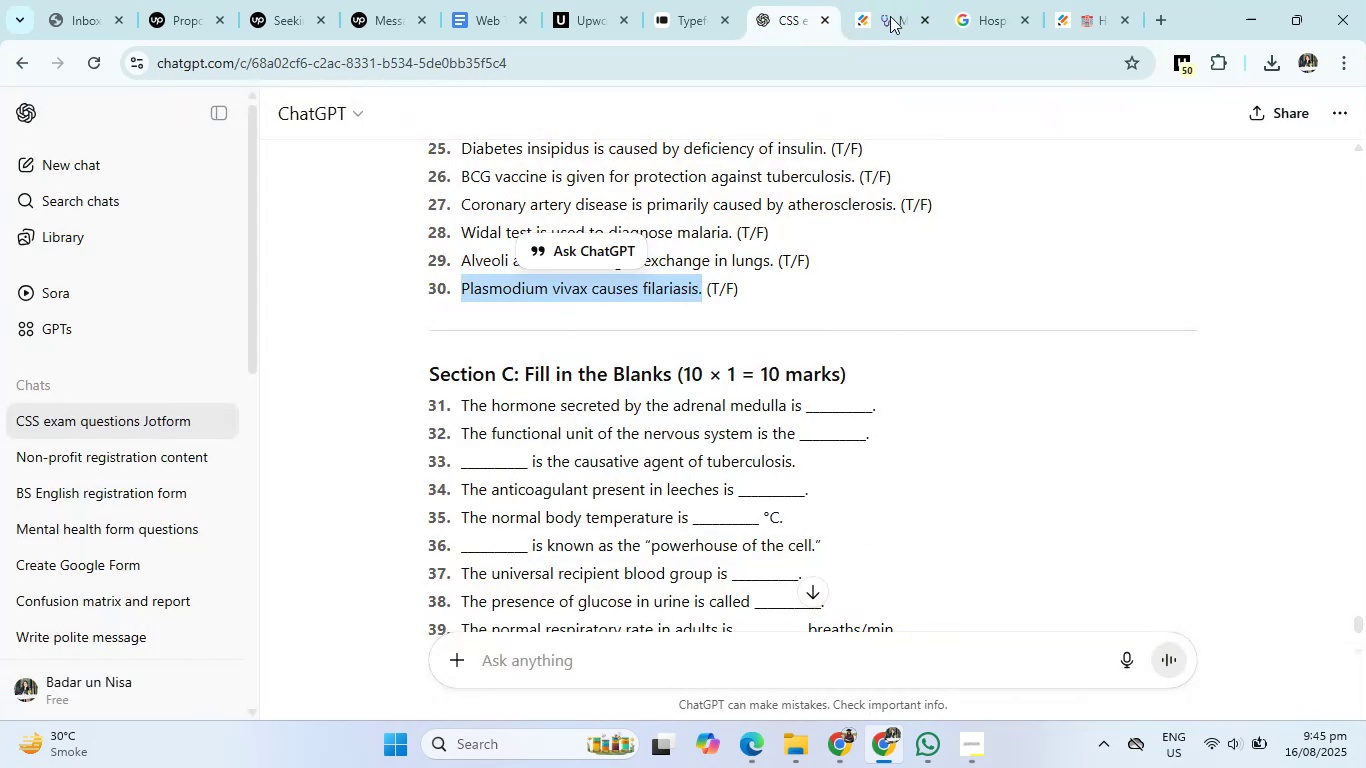 
left_click([901, 1])
 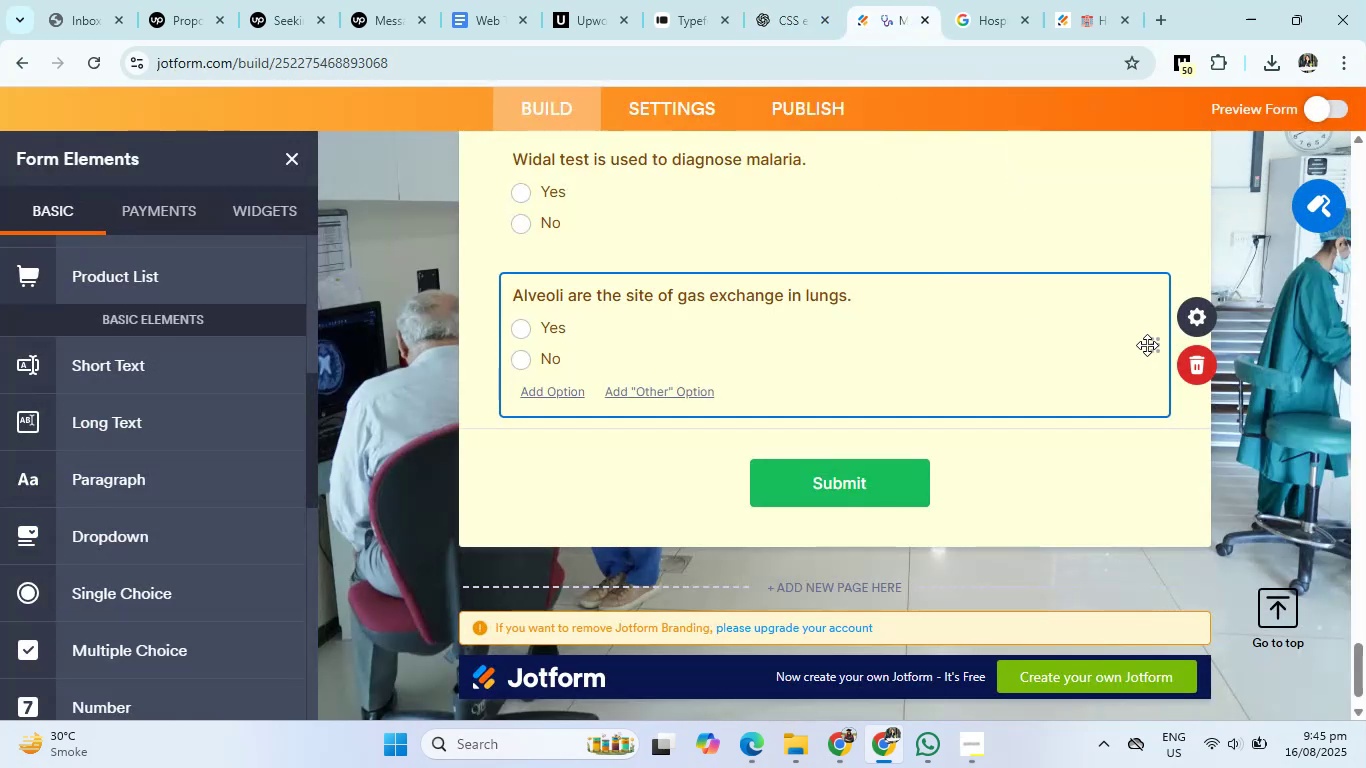 
right_click([1151, 345])
 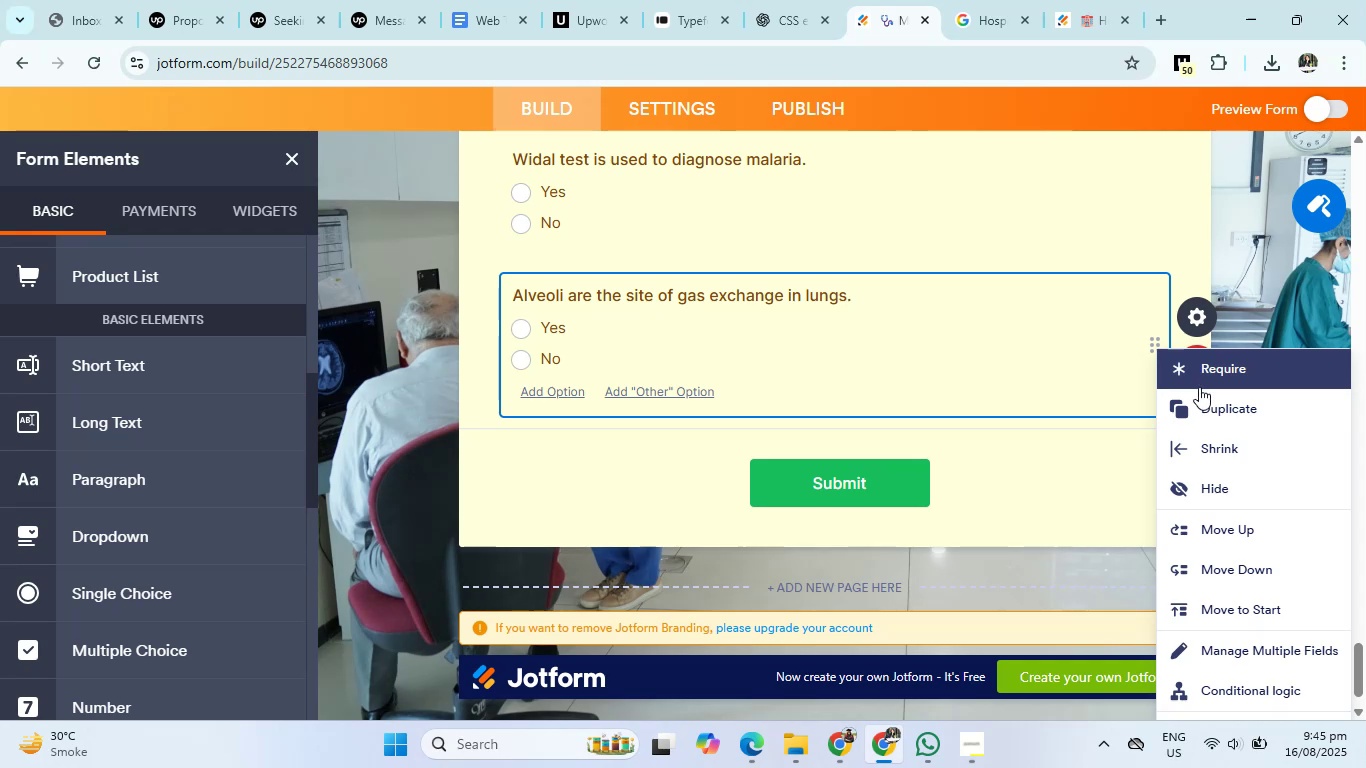 
left_click([1201, 400])
 